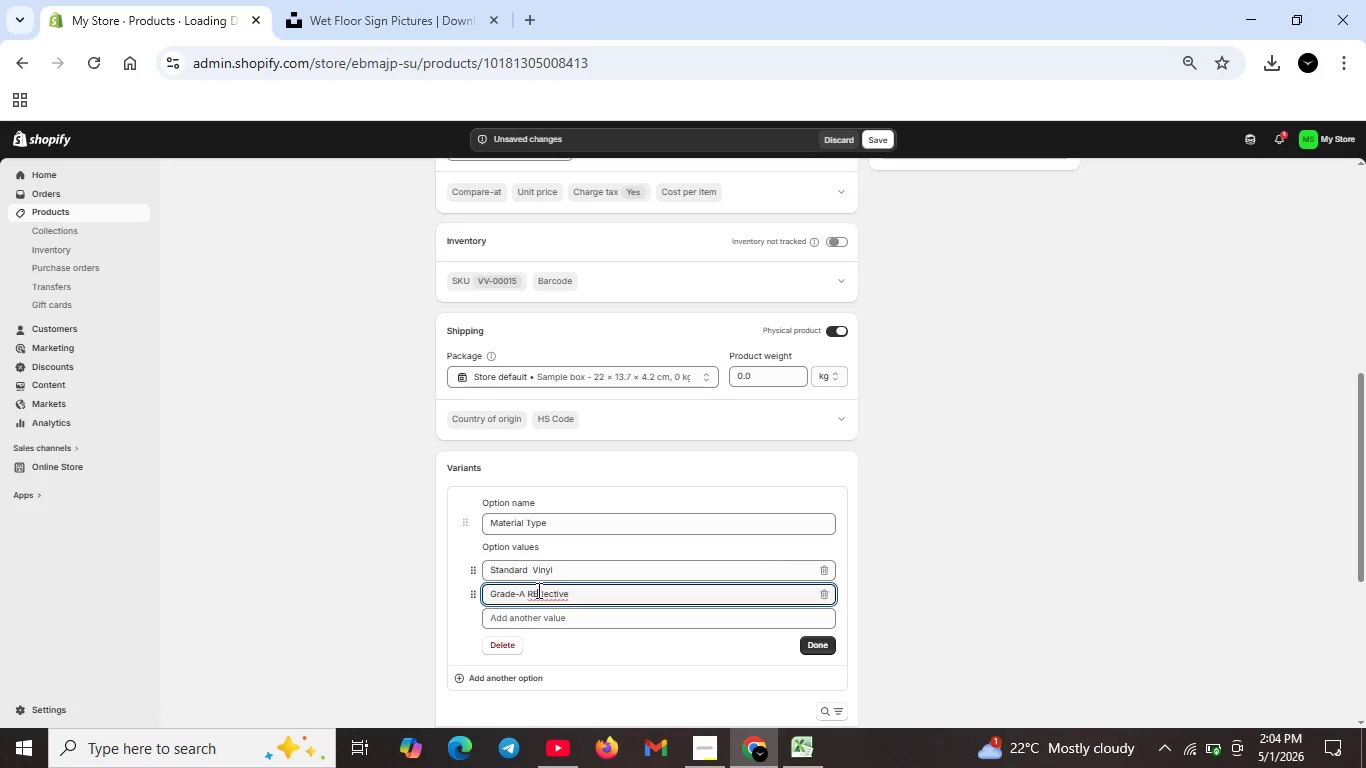 
left_click([537, 590])
 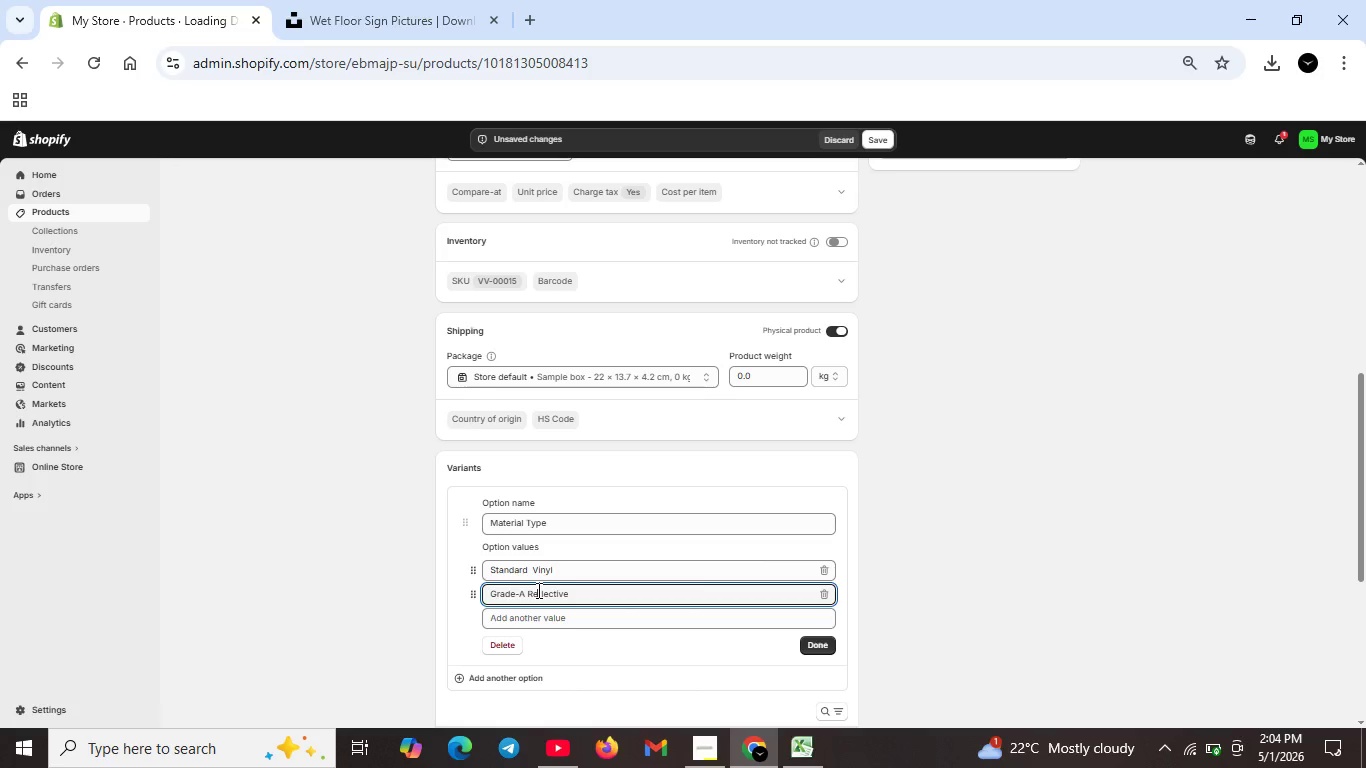 
key(Backspace)
 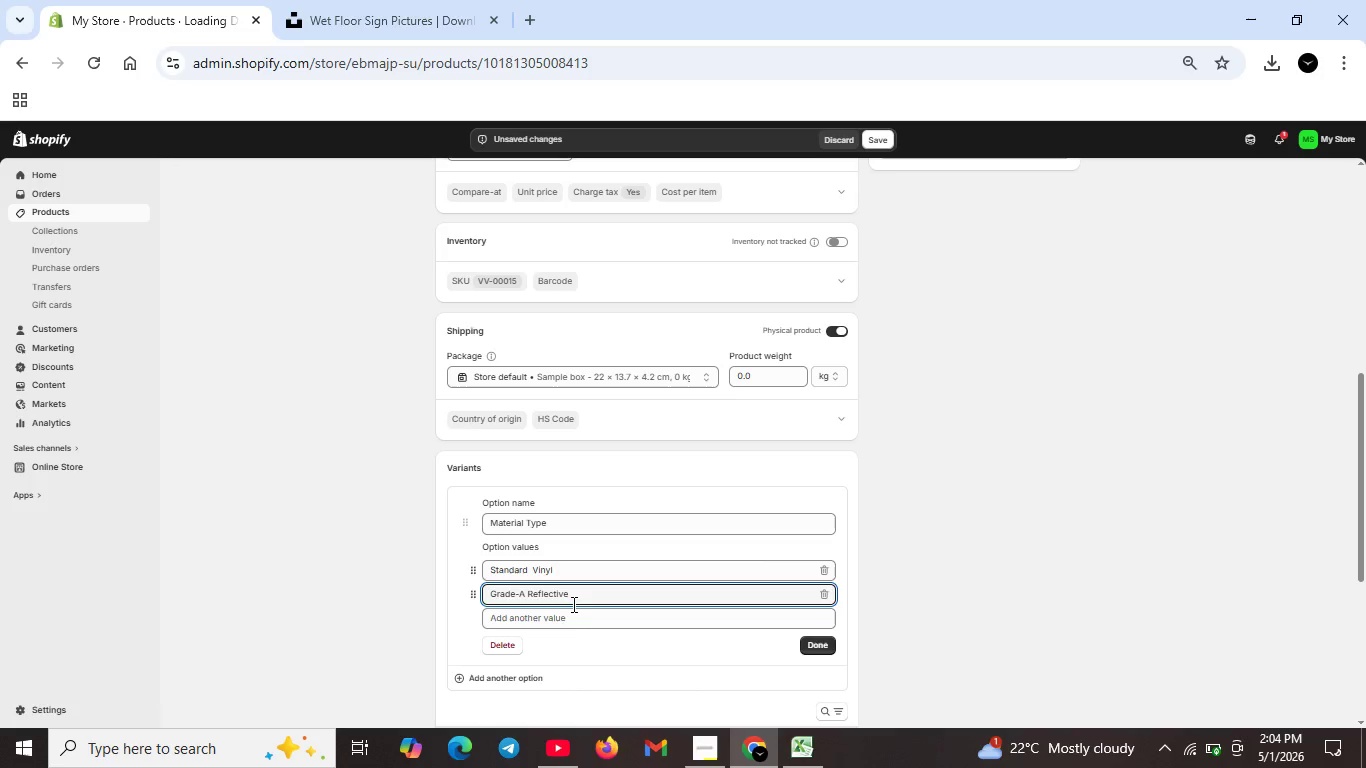 
key(E)
 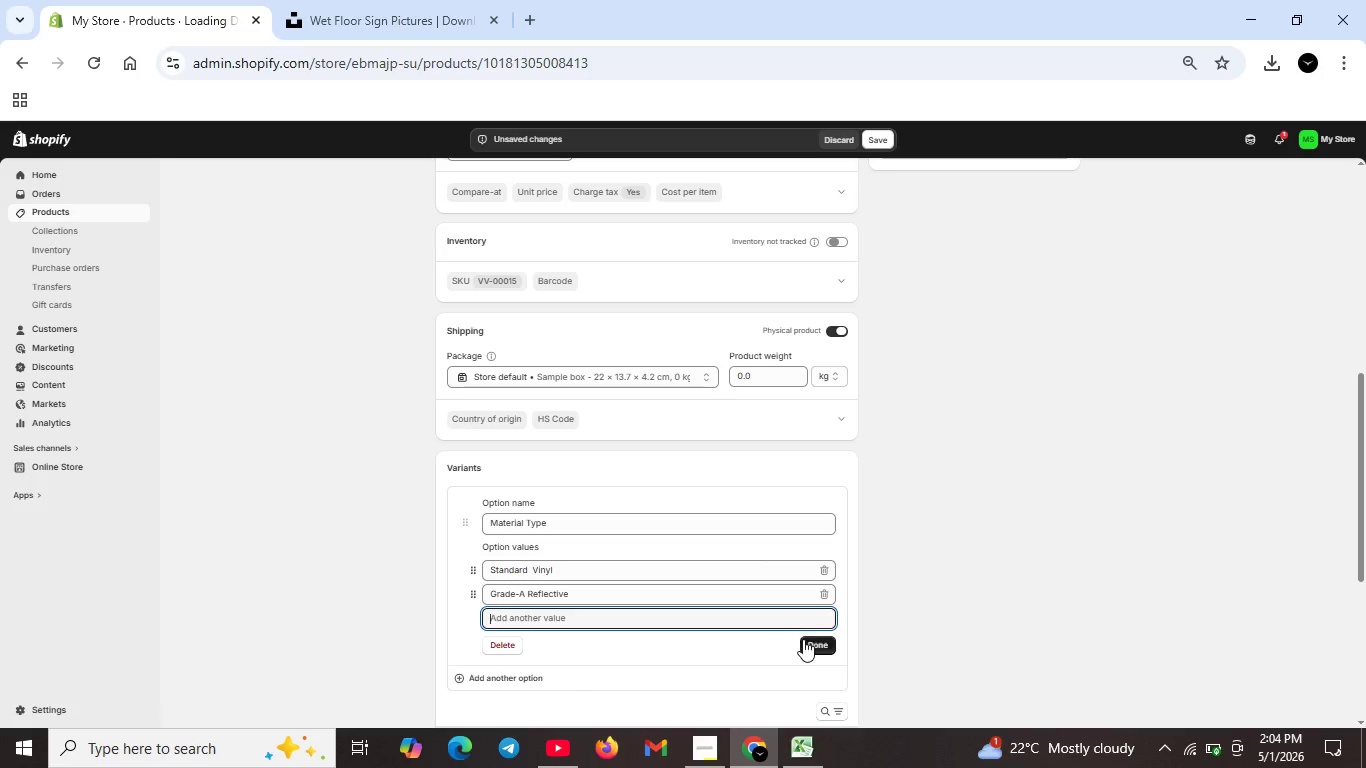 
left_click([576, 623])
 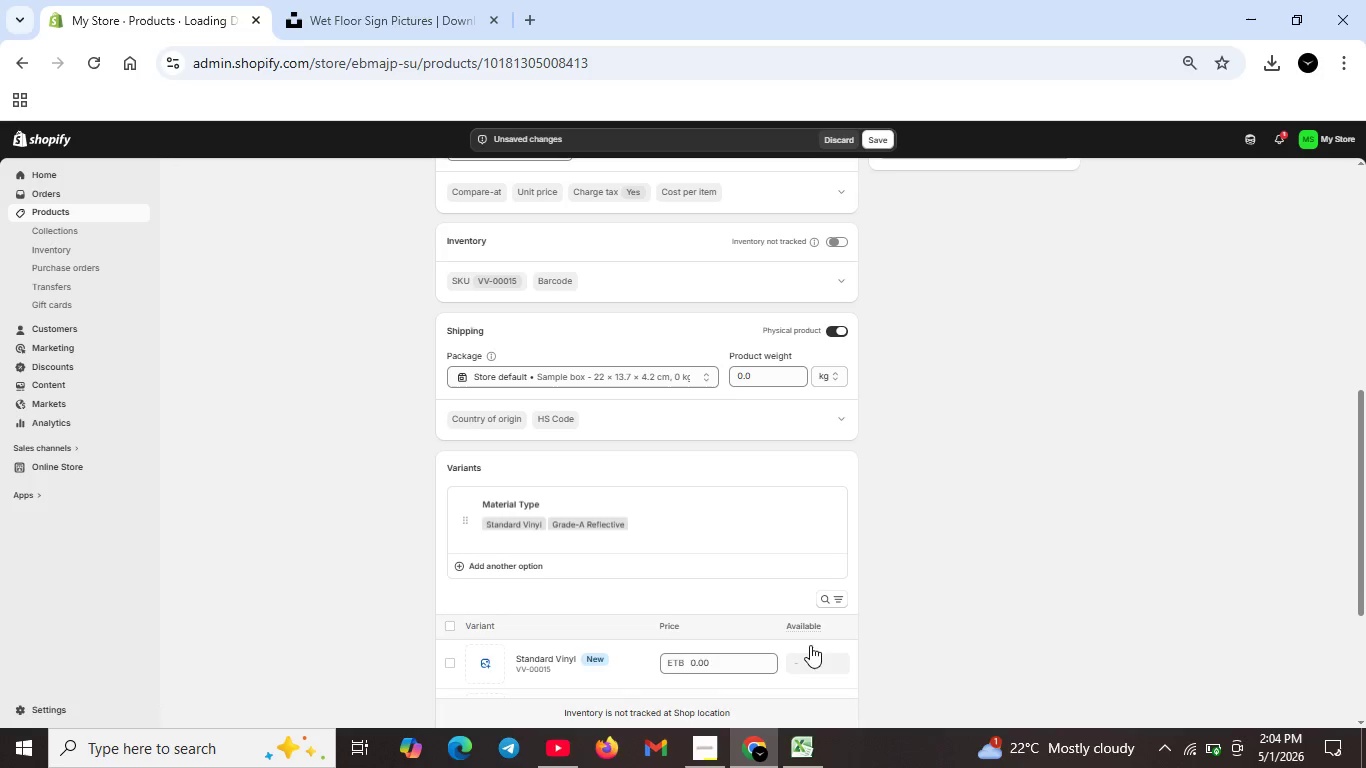 
left_click([810, 645])
 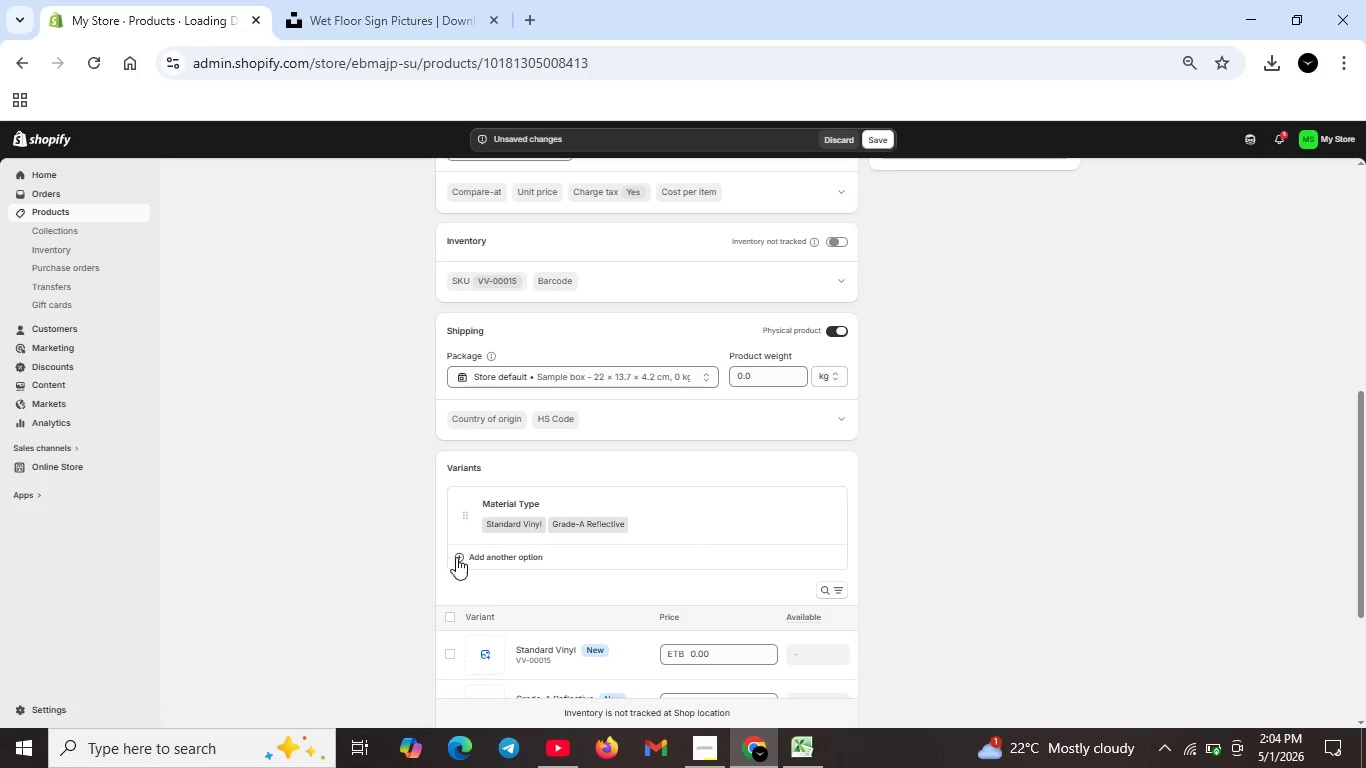 
double_click([458, 557])
 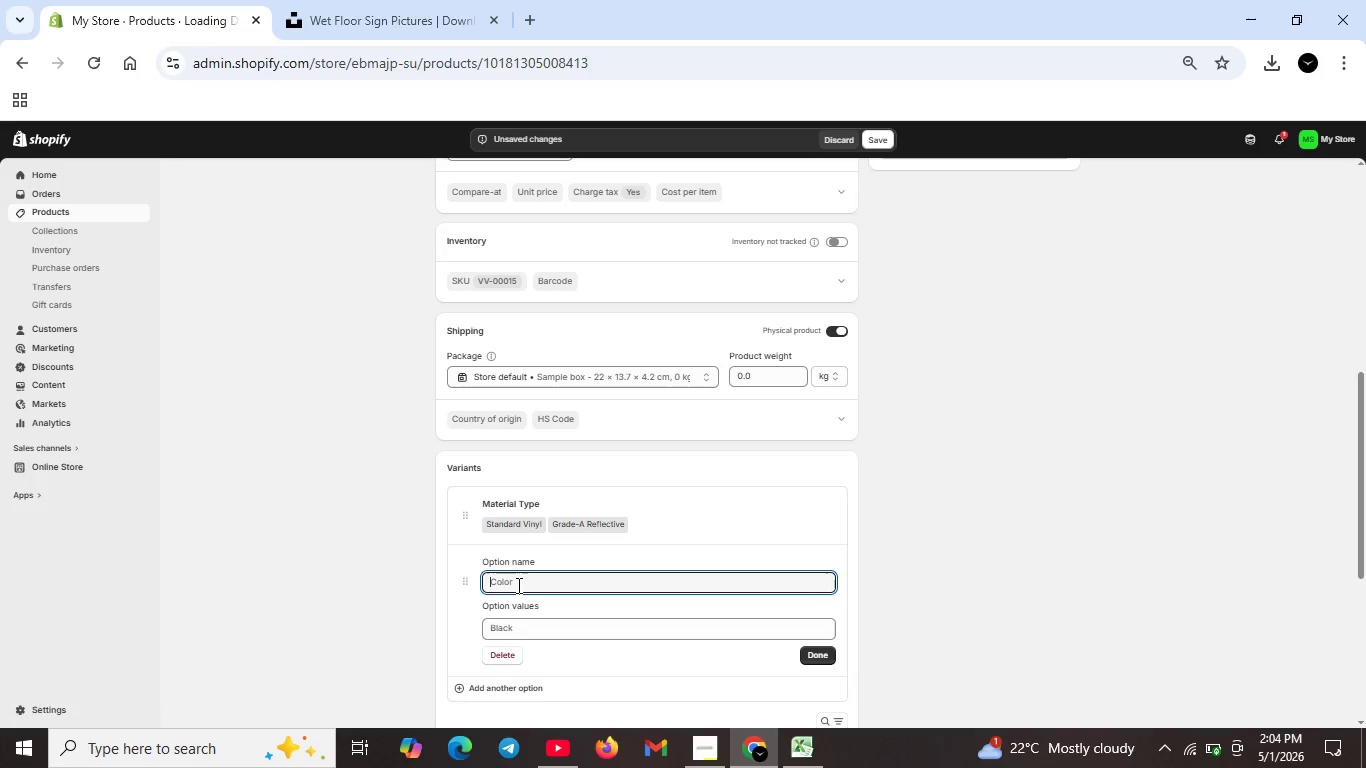 
type(Soze)
 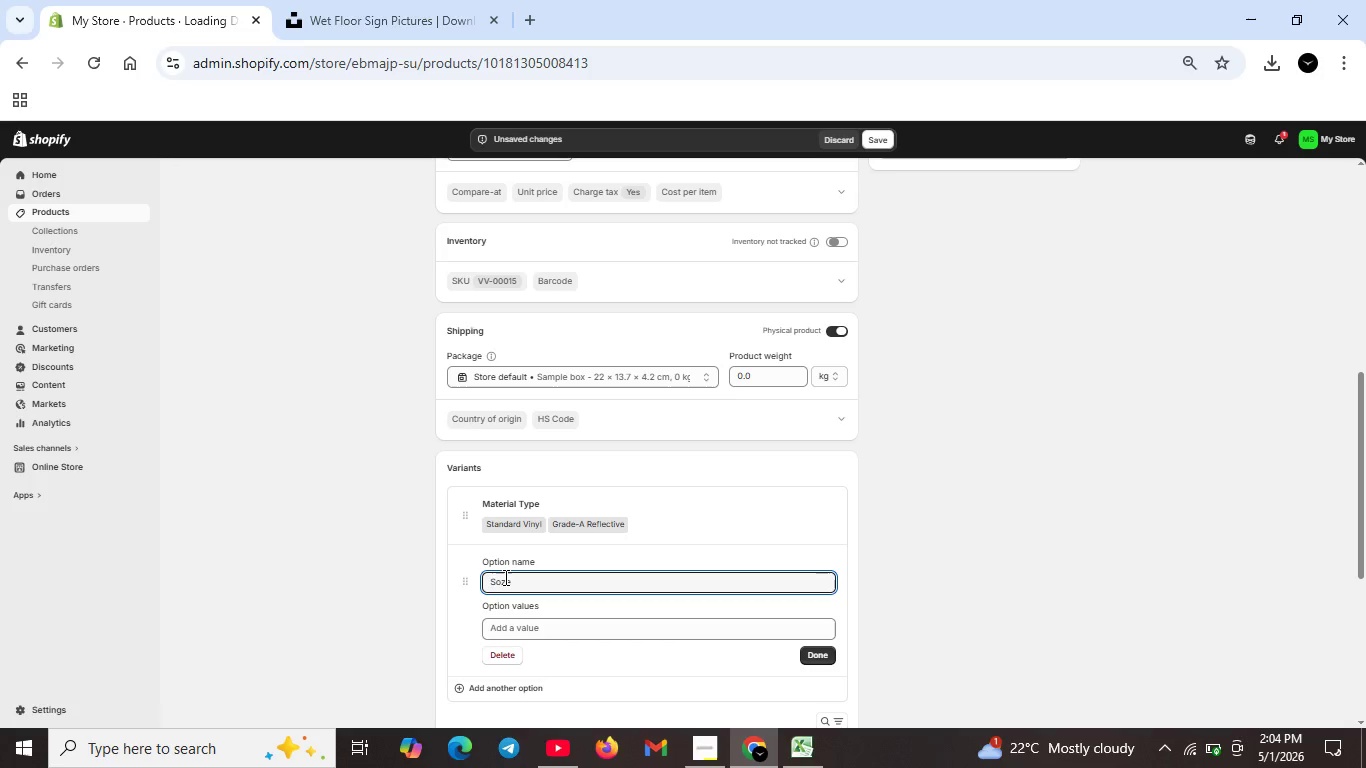 
left_click([504, 577])
 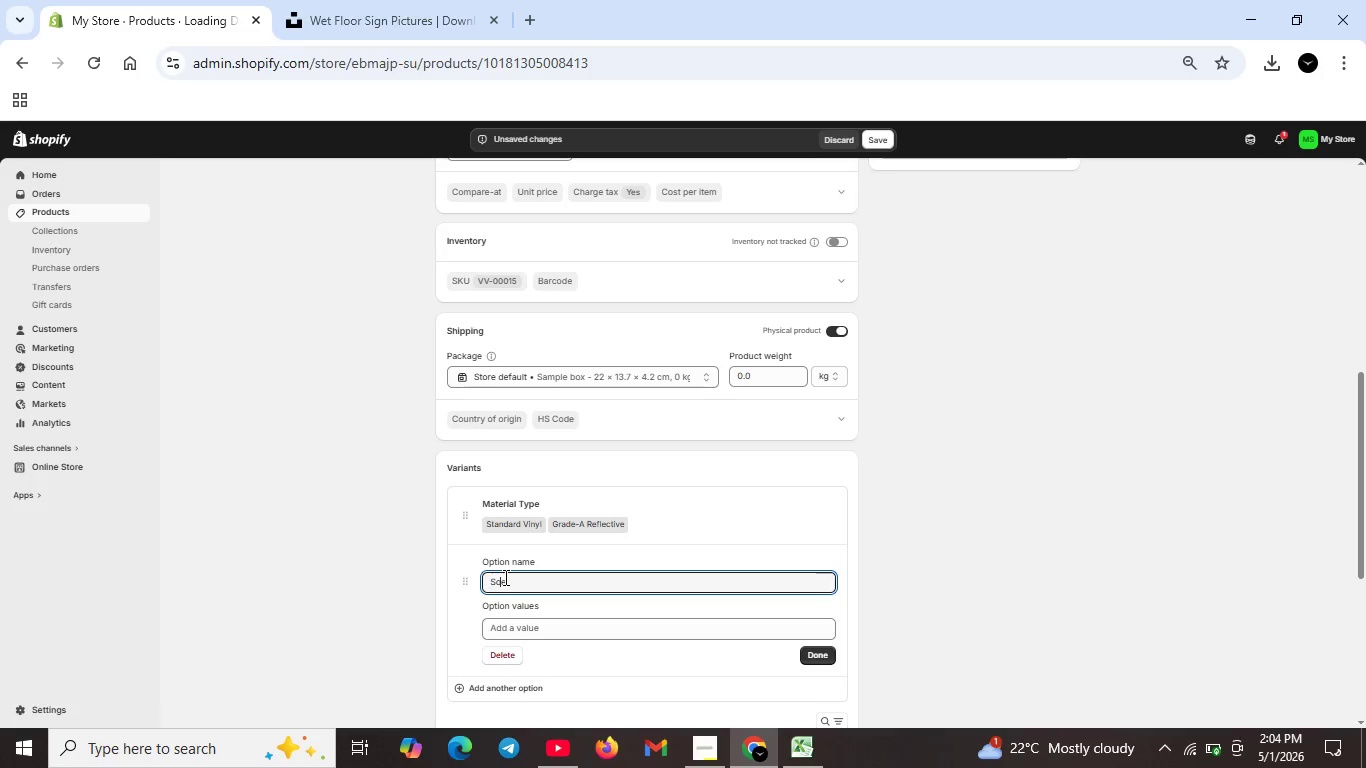 
key(Backspace)
 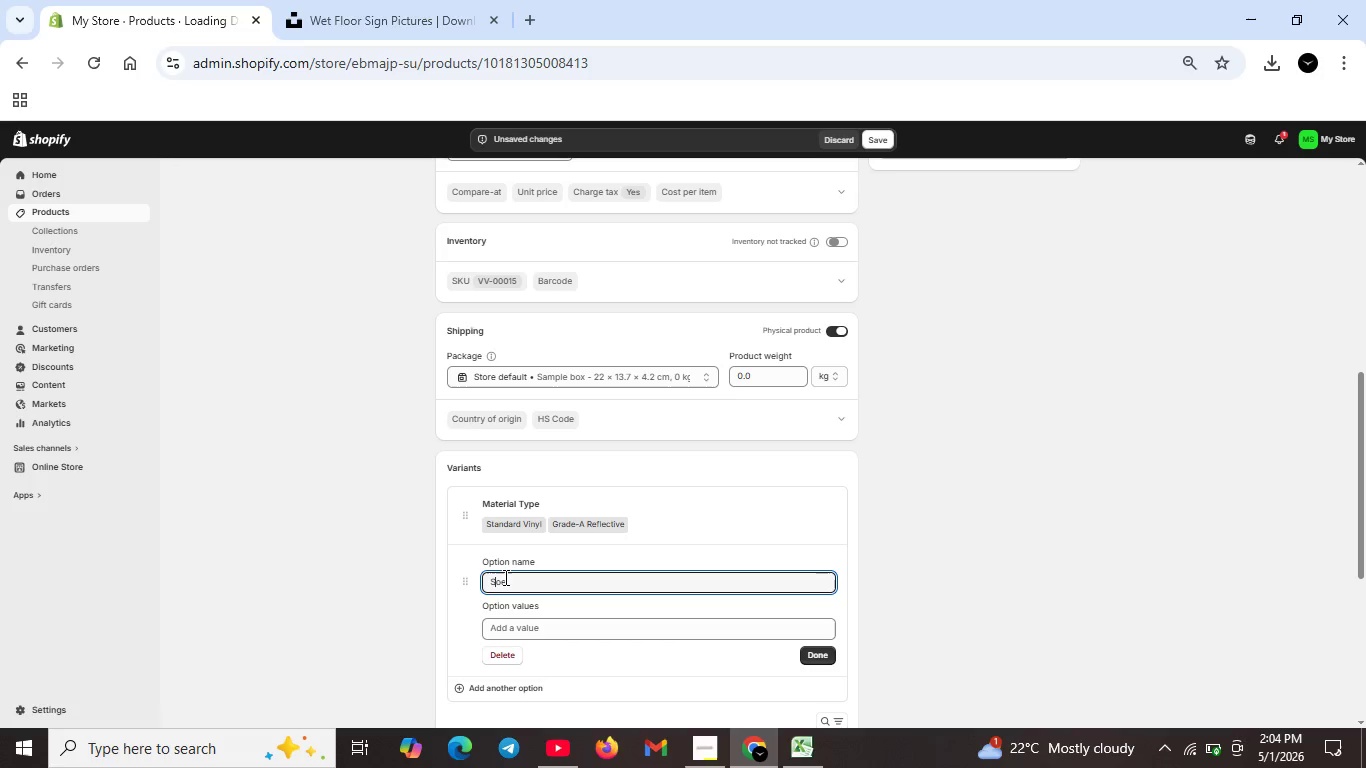 
key(ArrowLeft)
 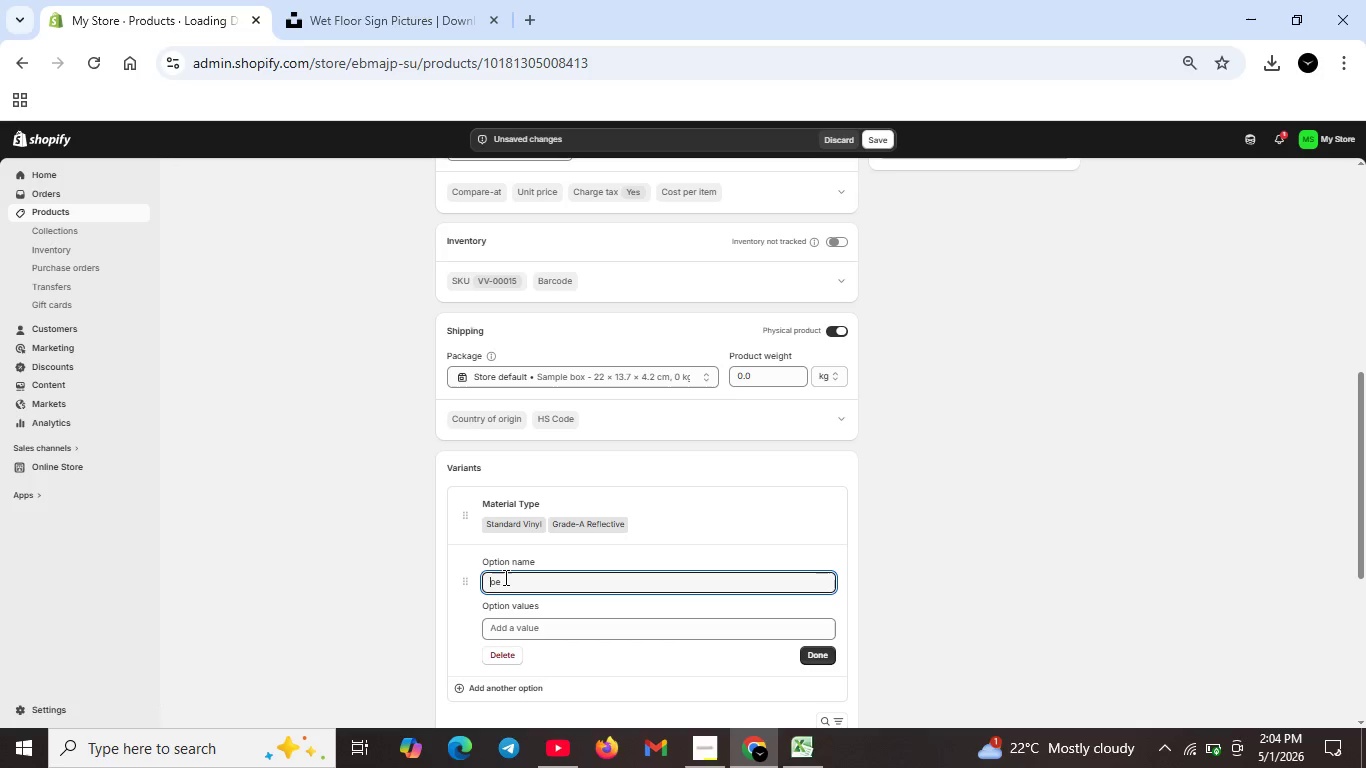 
key(Backspace)
 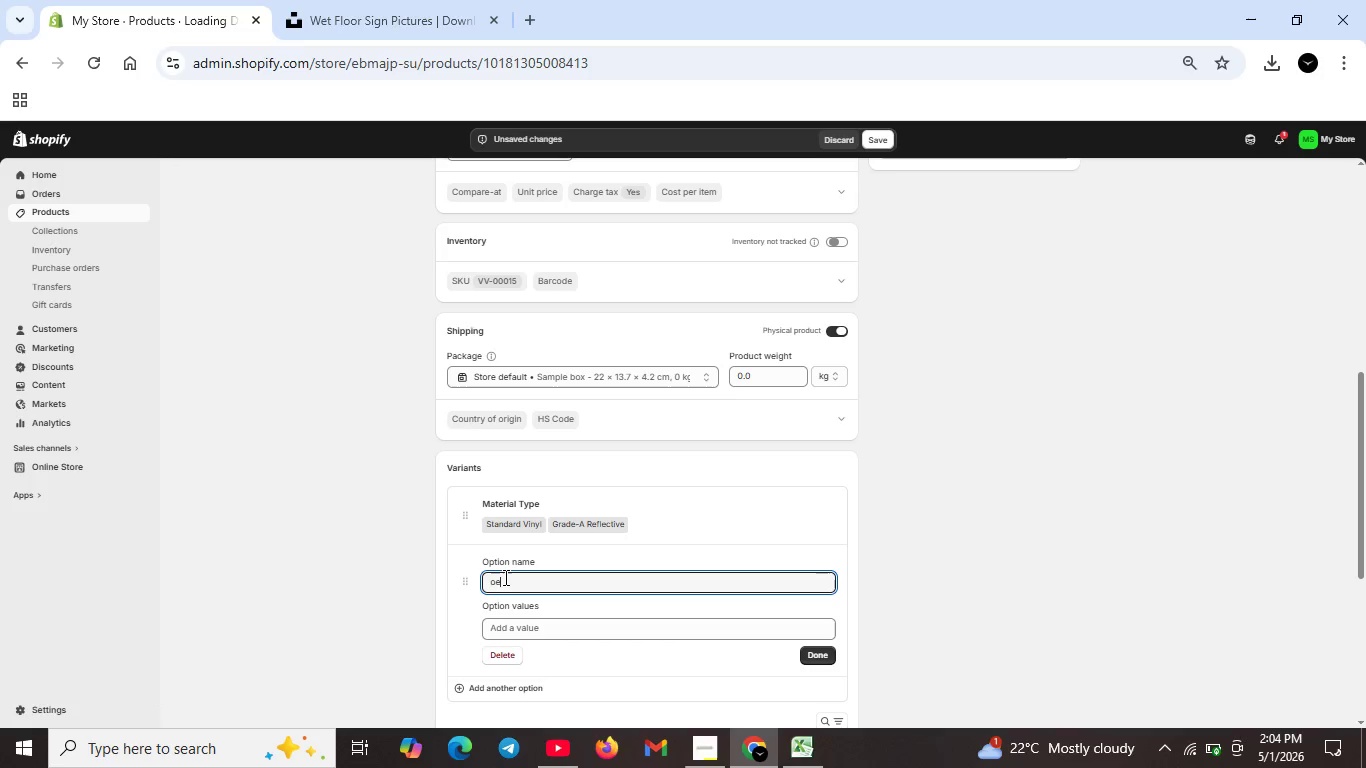 
key(ArrowRight)
 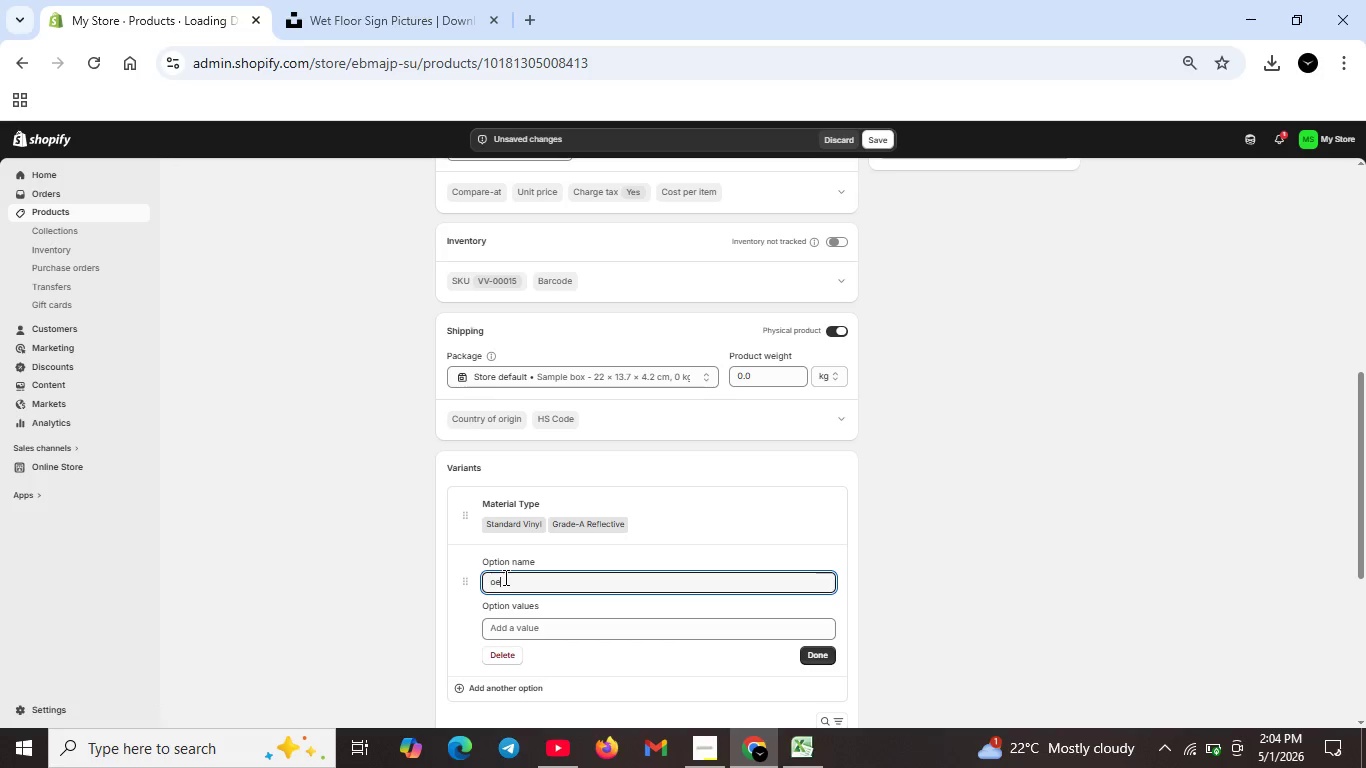 
key(ArrowRight)
 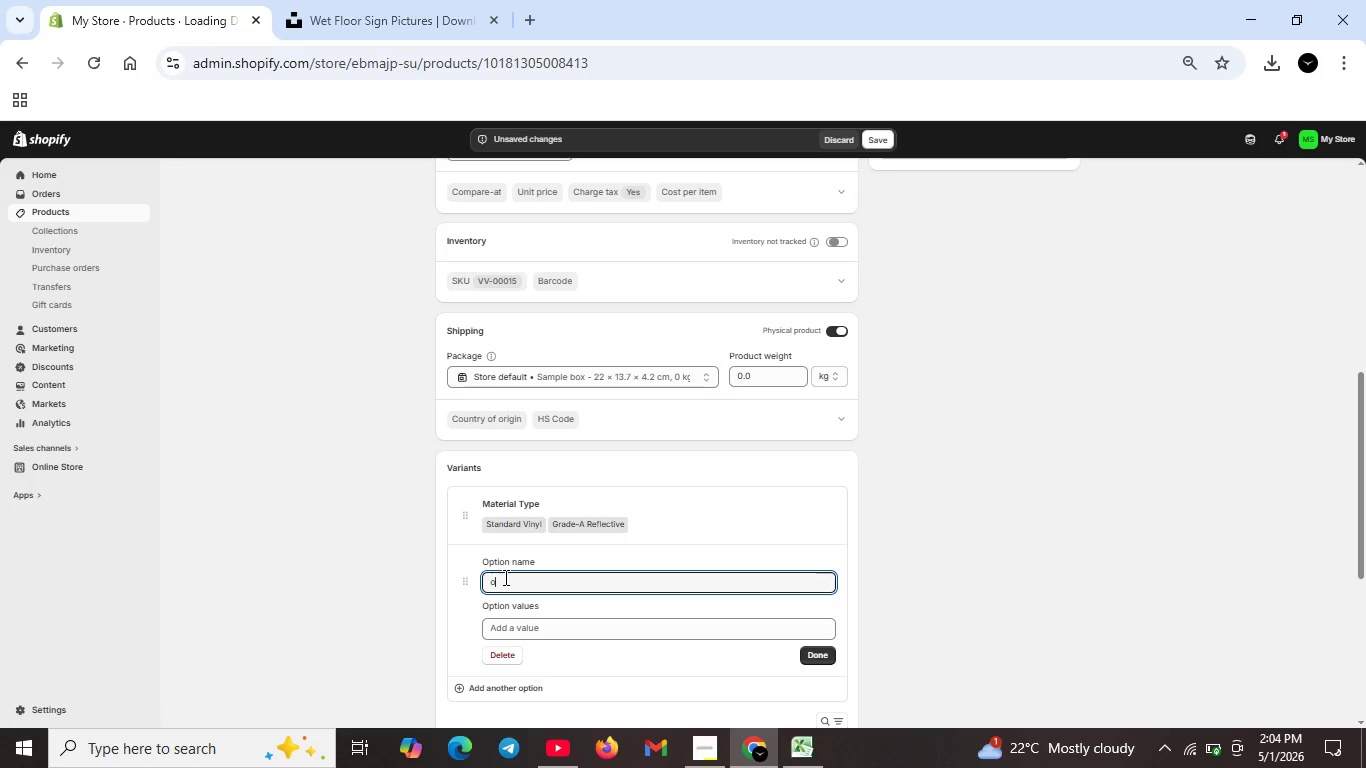 
key(Backspace)
type(ize)
 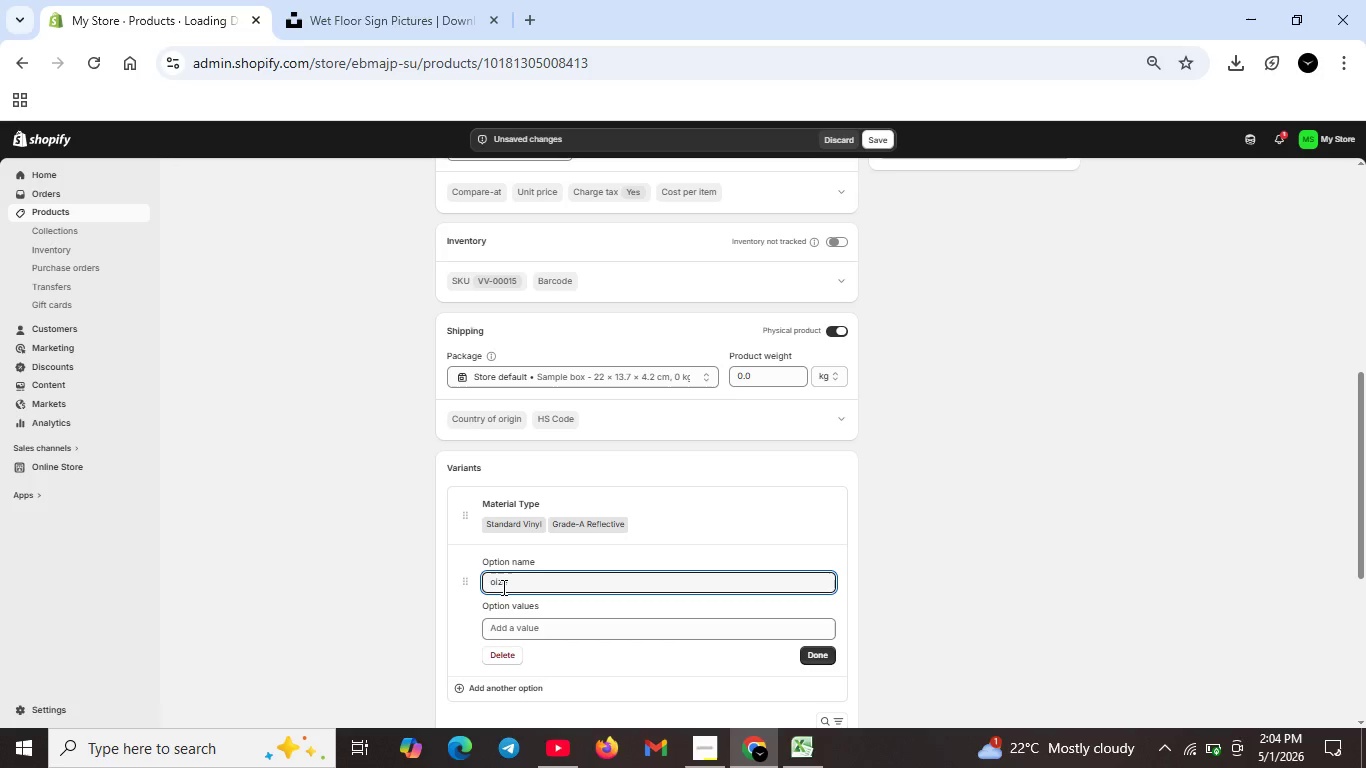 
key(ArrowLeft)
 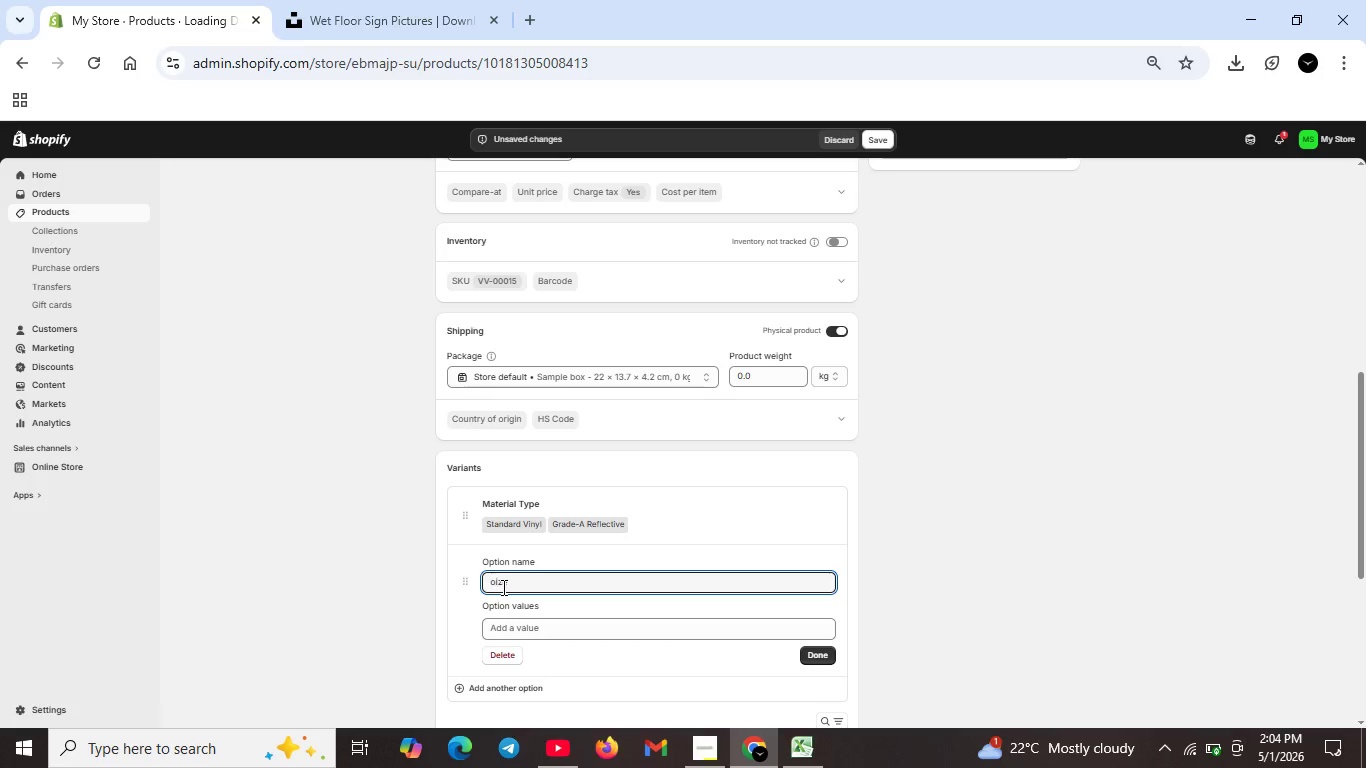 
key(ArrowLeft)
 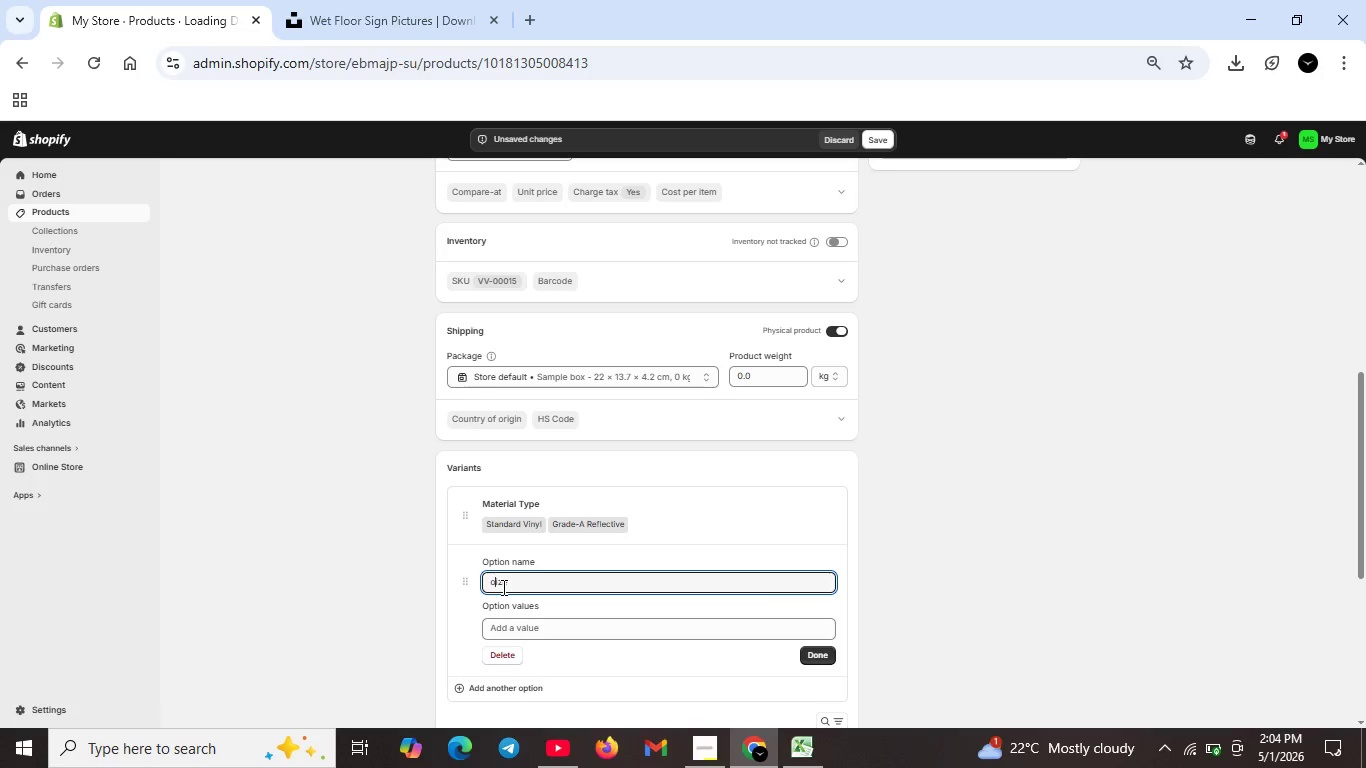 
key(ArrowLeft)
 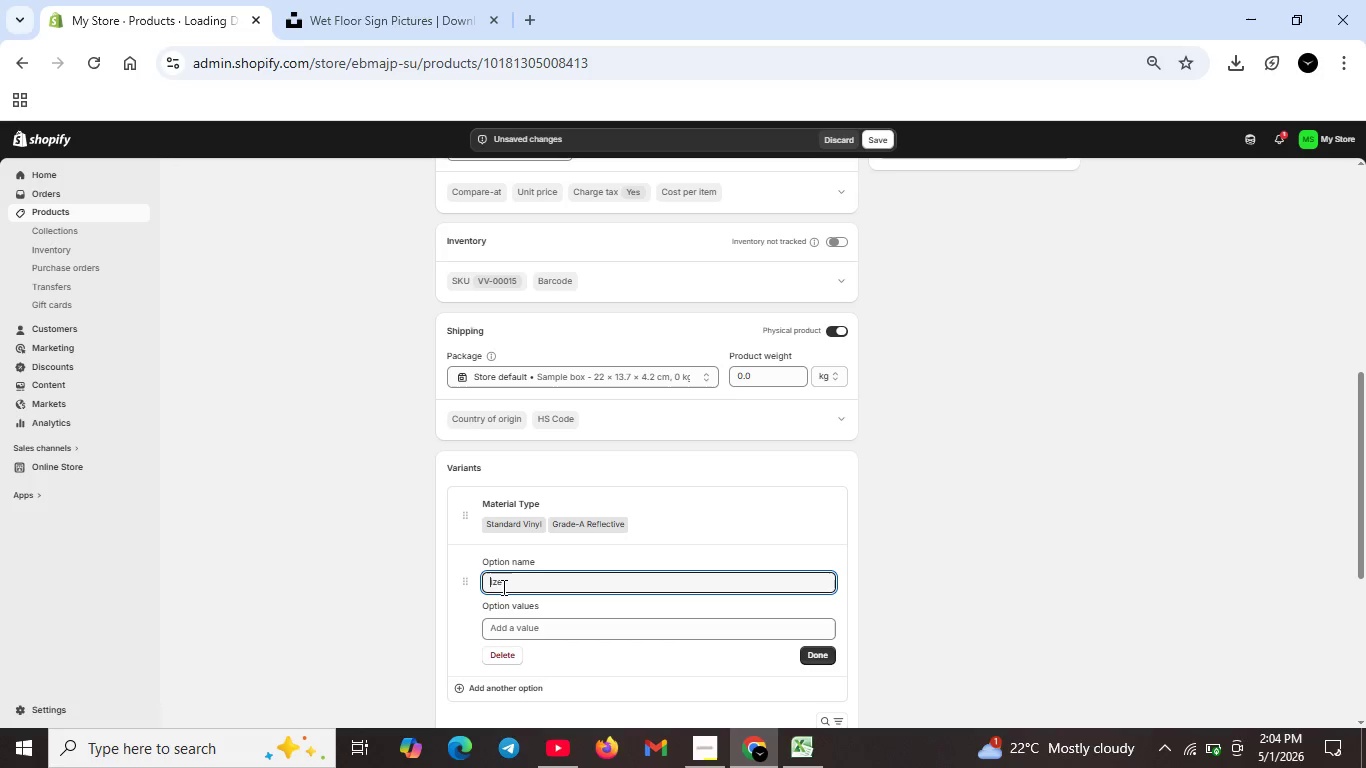 
key(Backspace)
 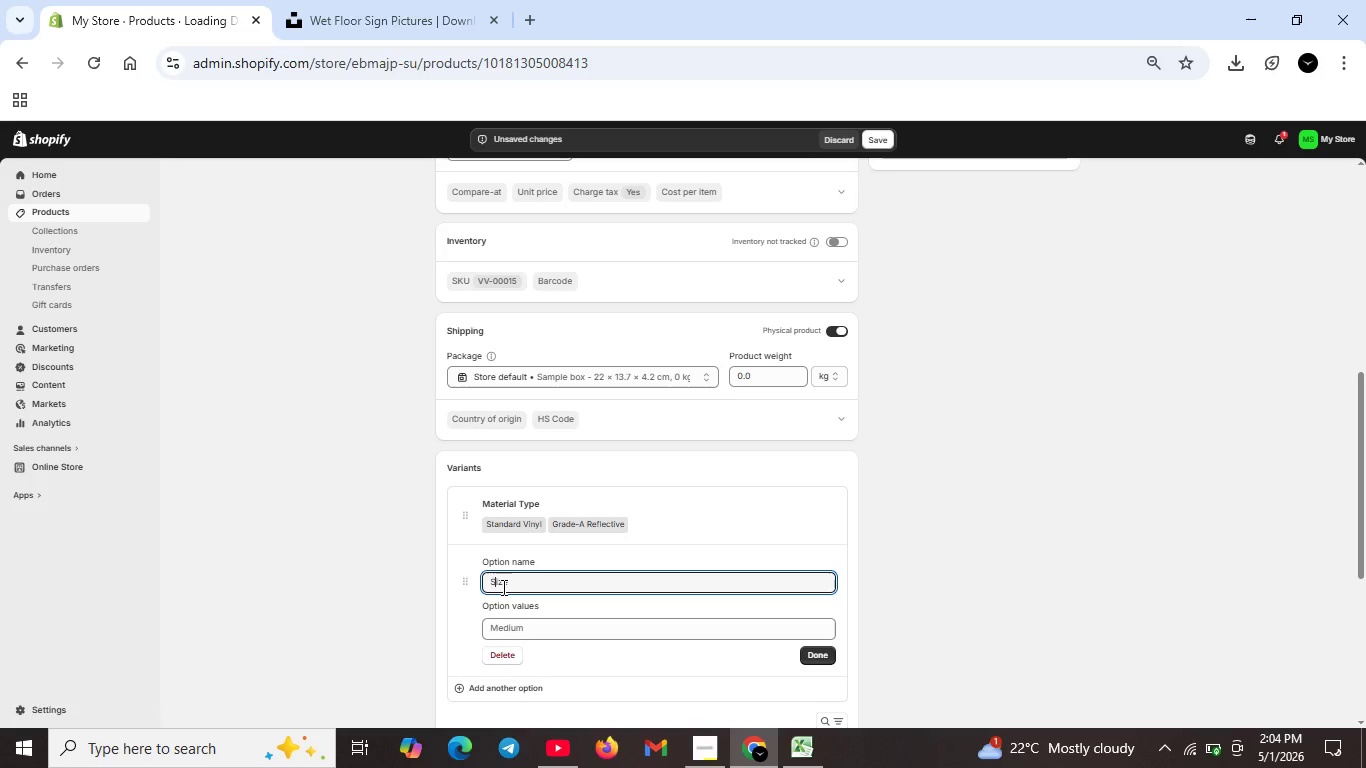 
key(CapsLock)
 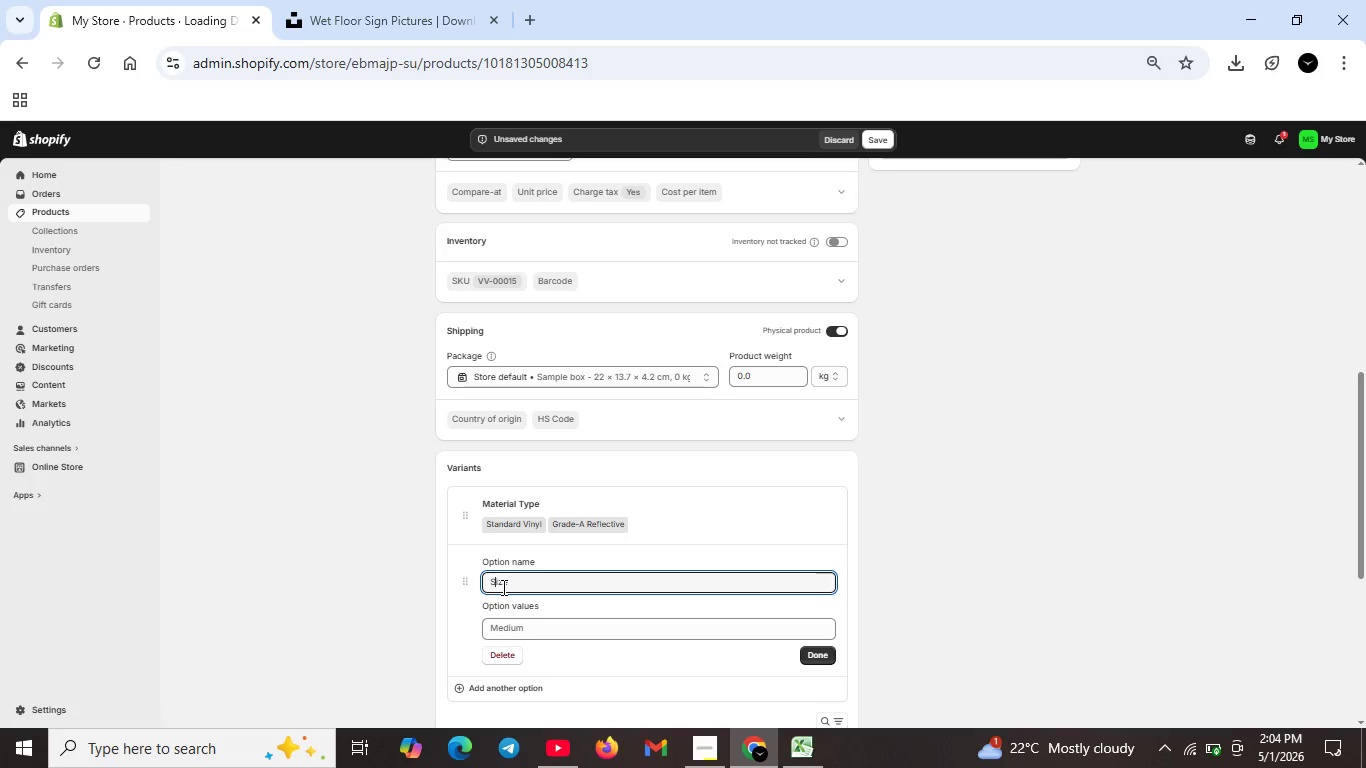 
key(S)
 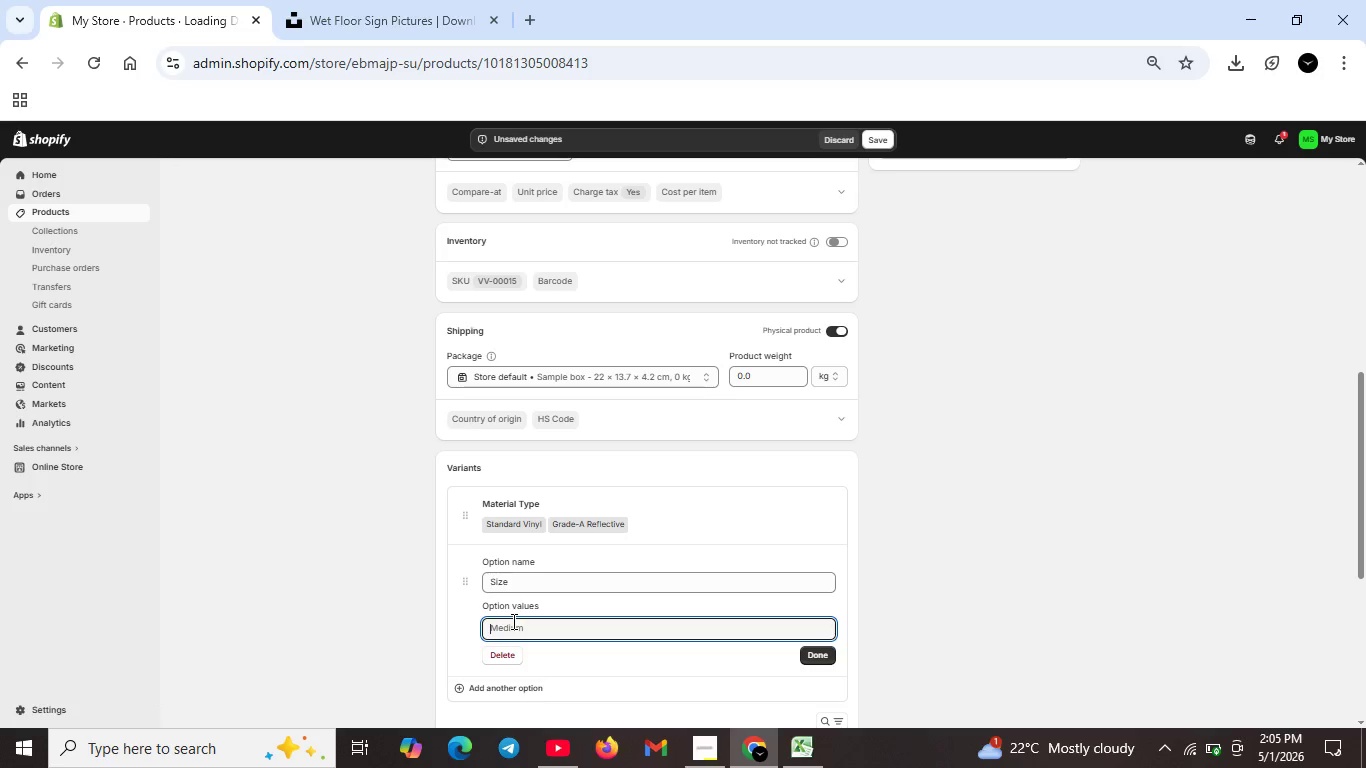 
left_click([512, 621])
 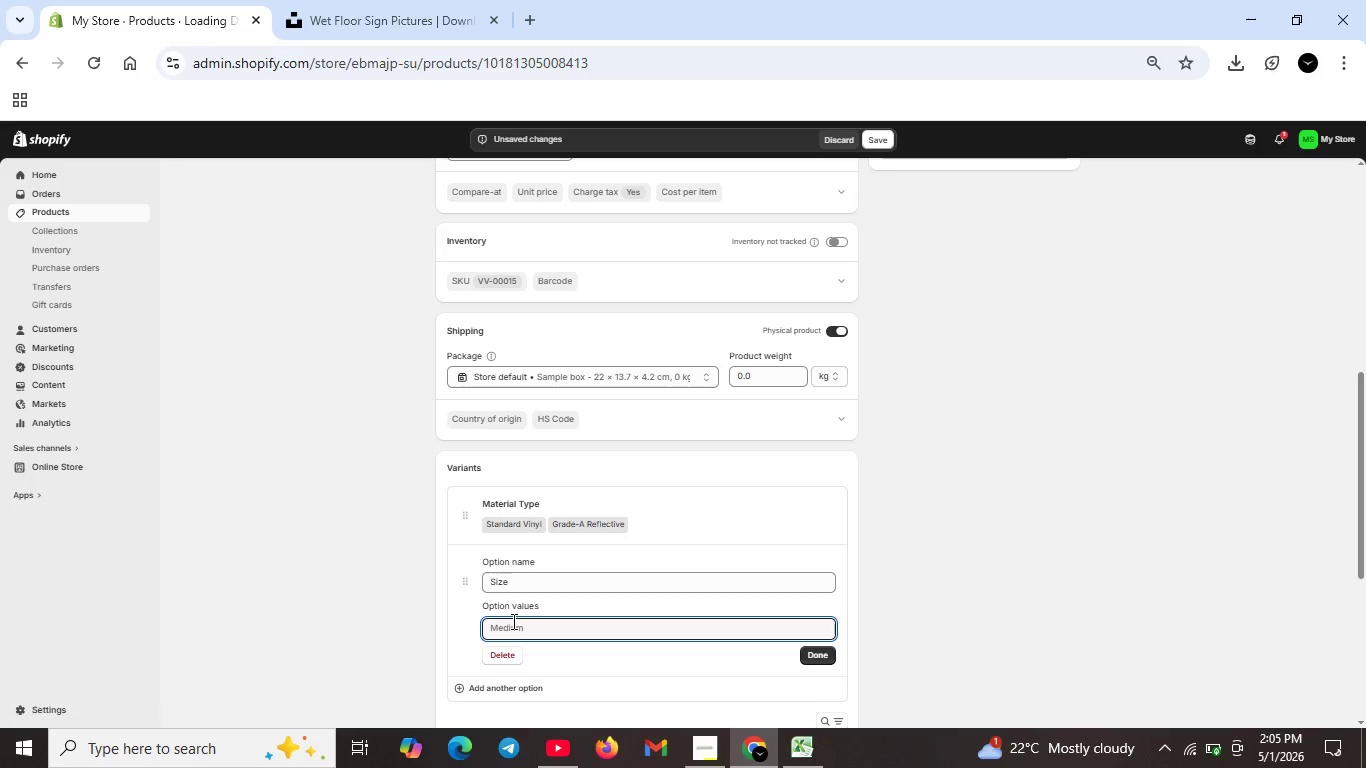 
wait(11.3)
 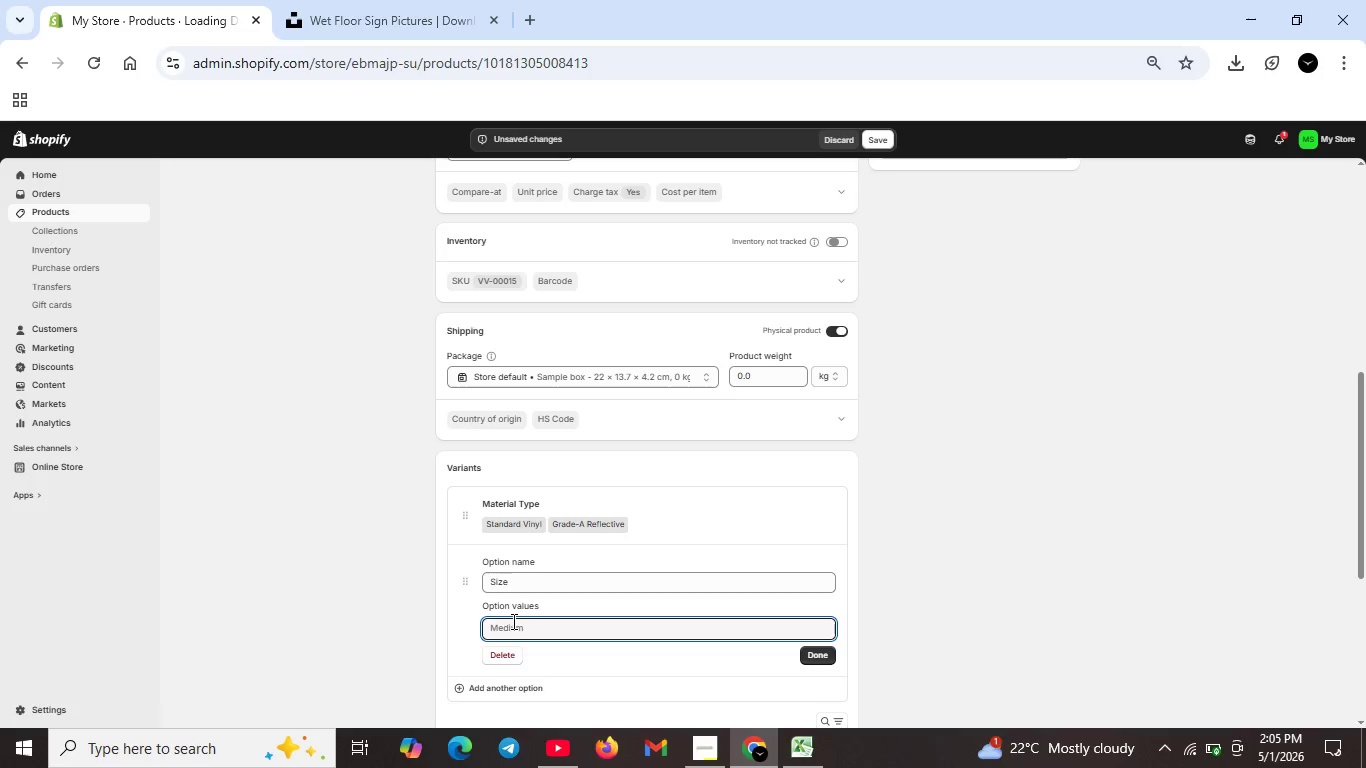 
left_click([529, 629])
 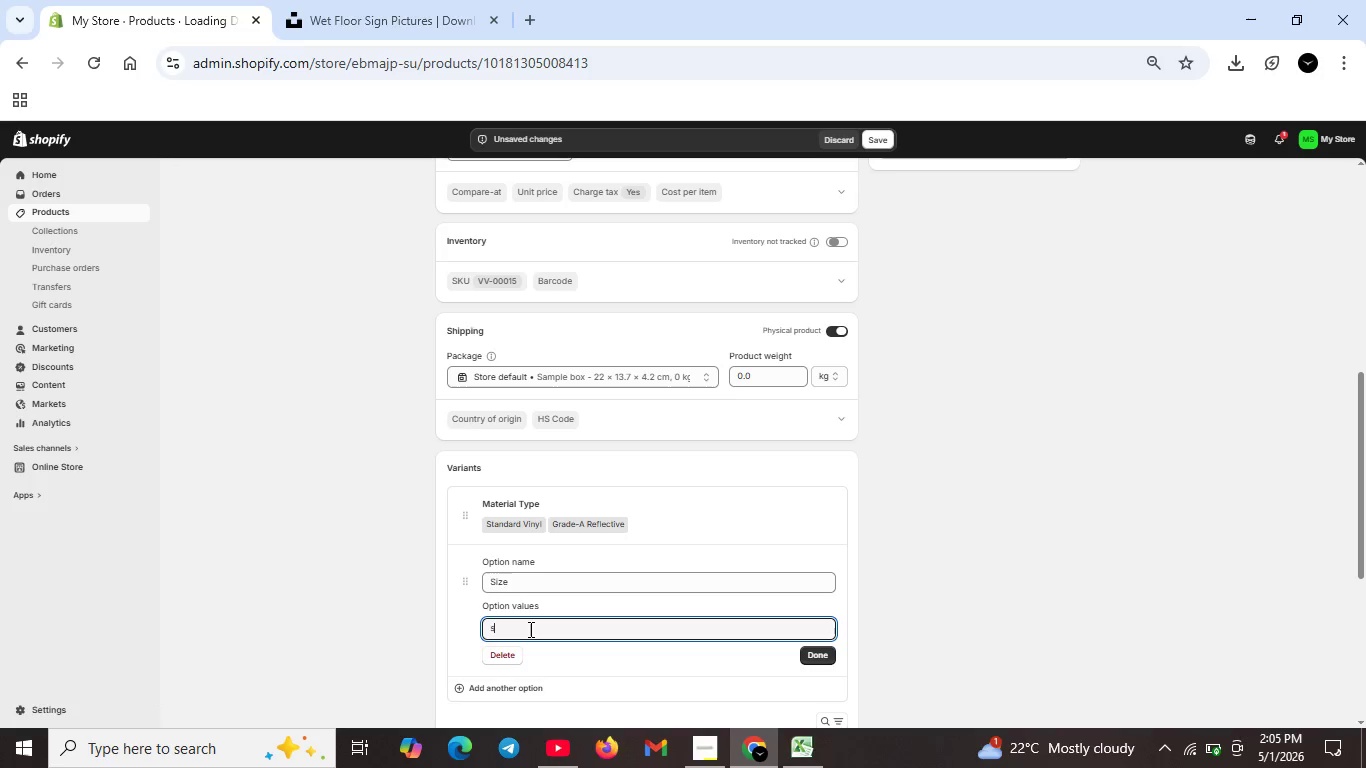 
key(CapsLock)
 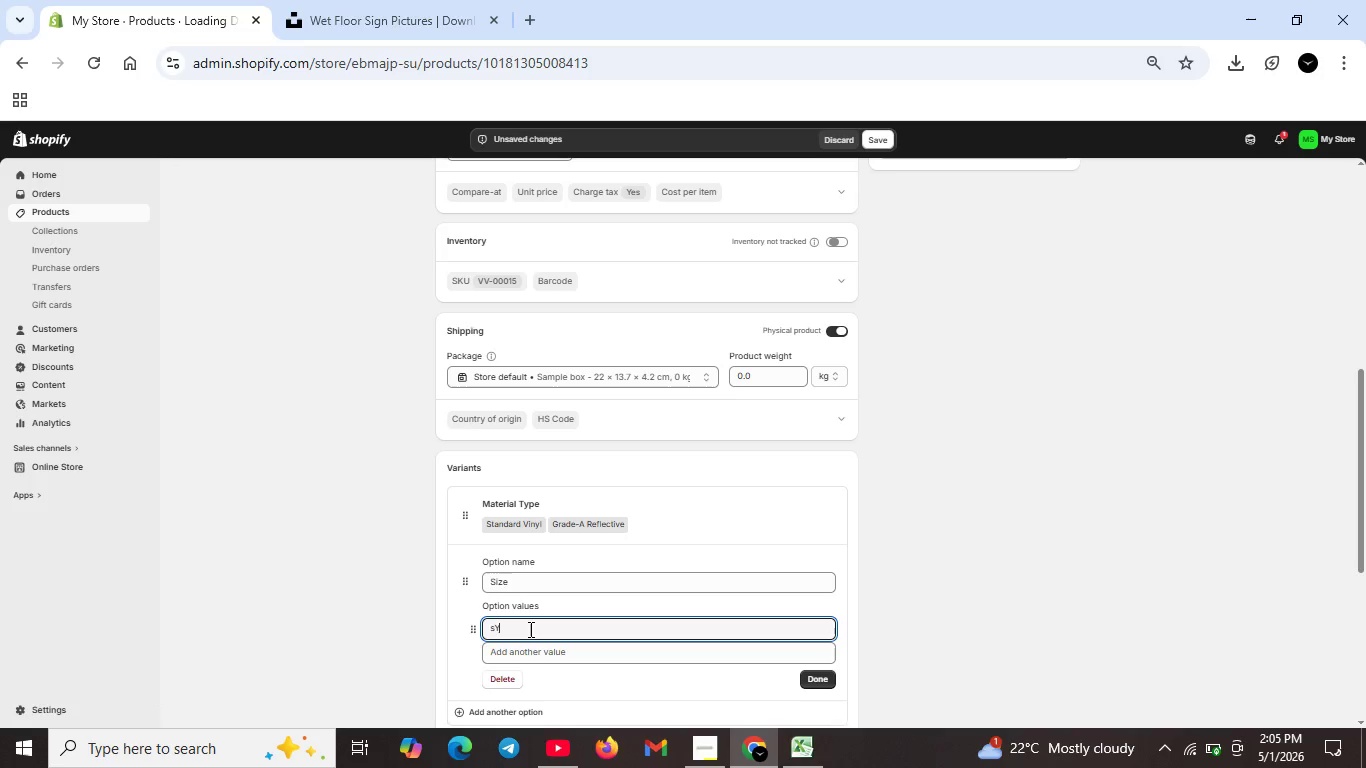 
key(S)
 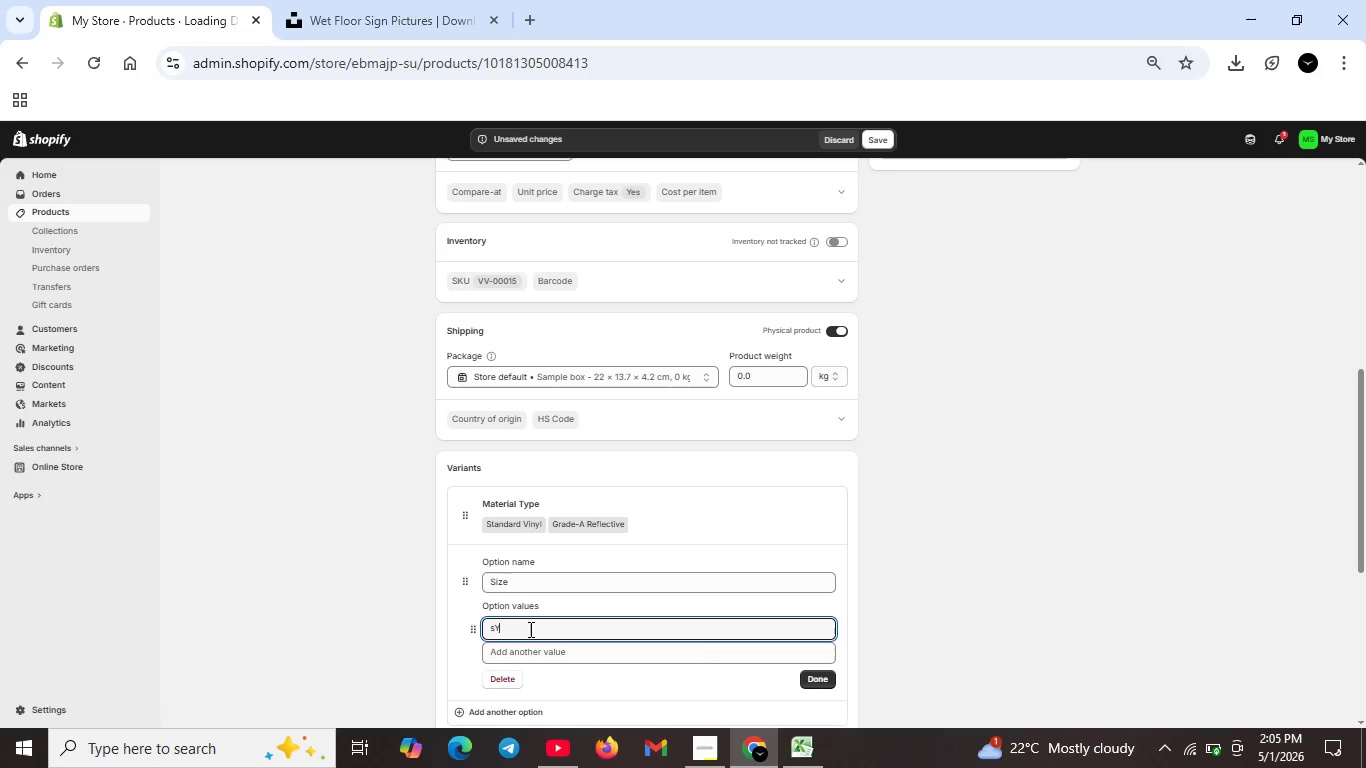 
key(CapsLock)
 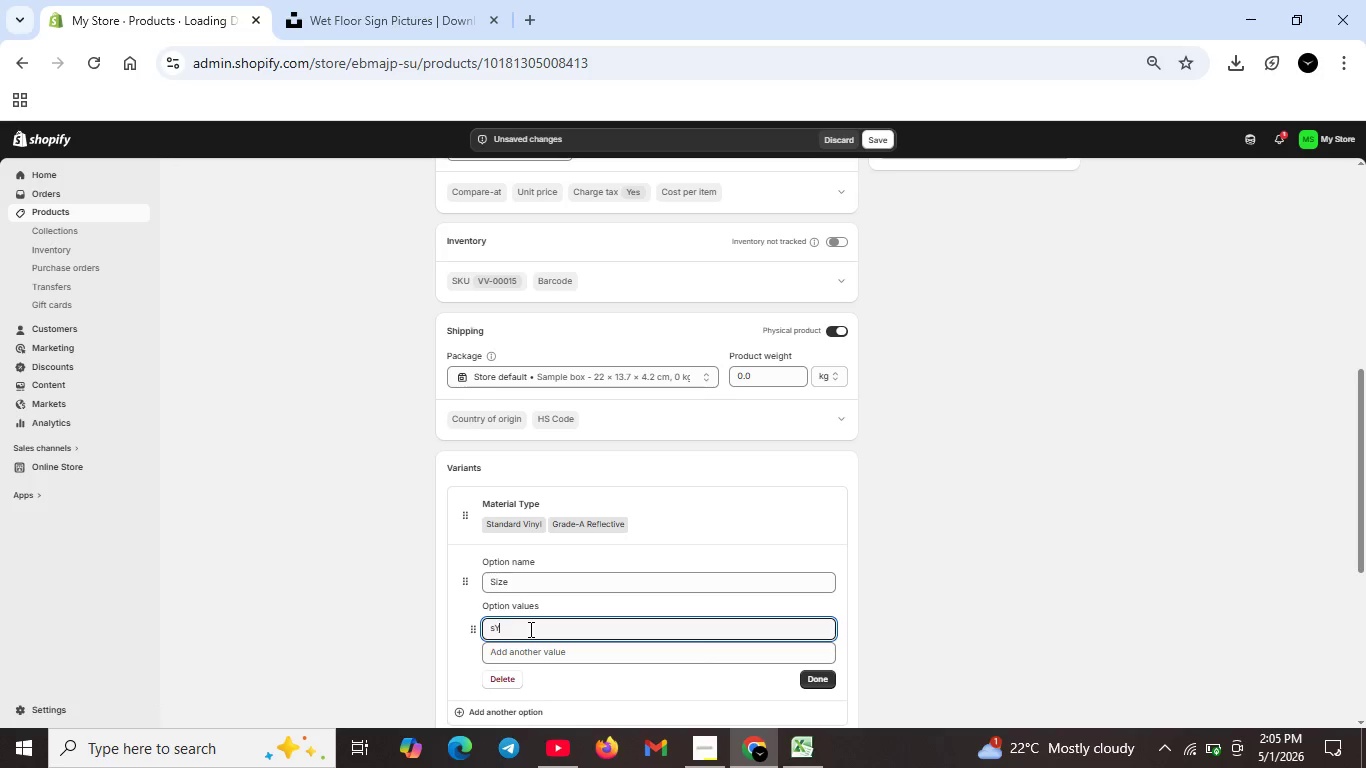 
key(Y)
 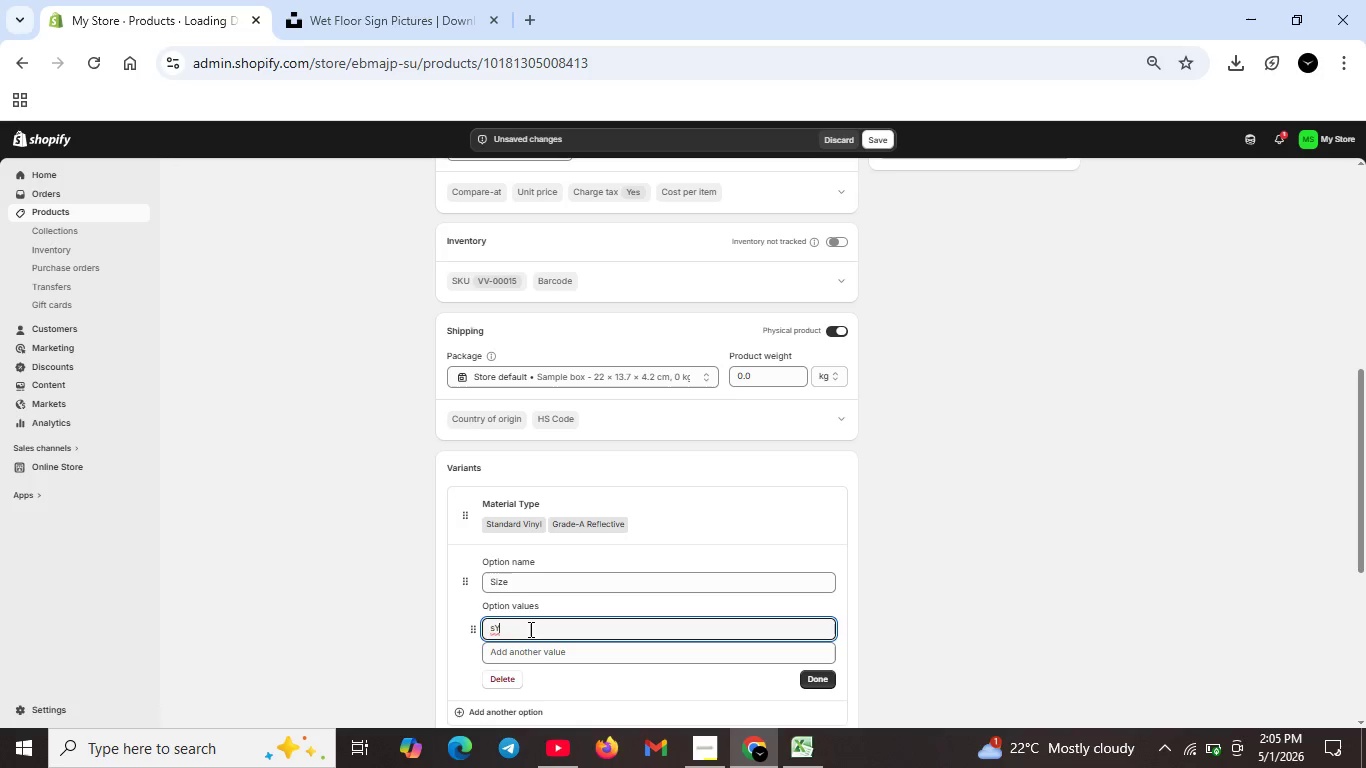 
wait(22.58)
 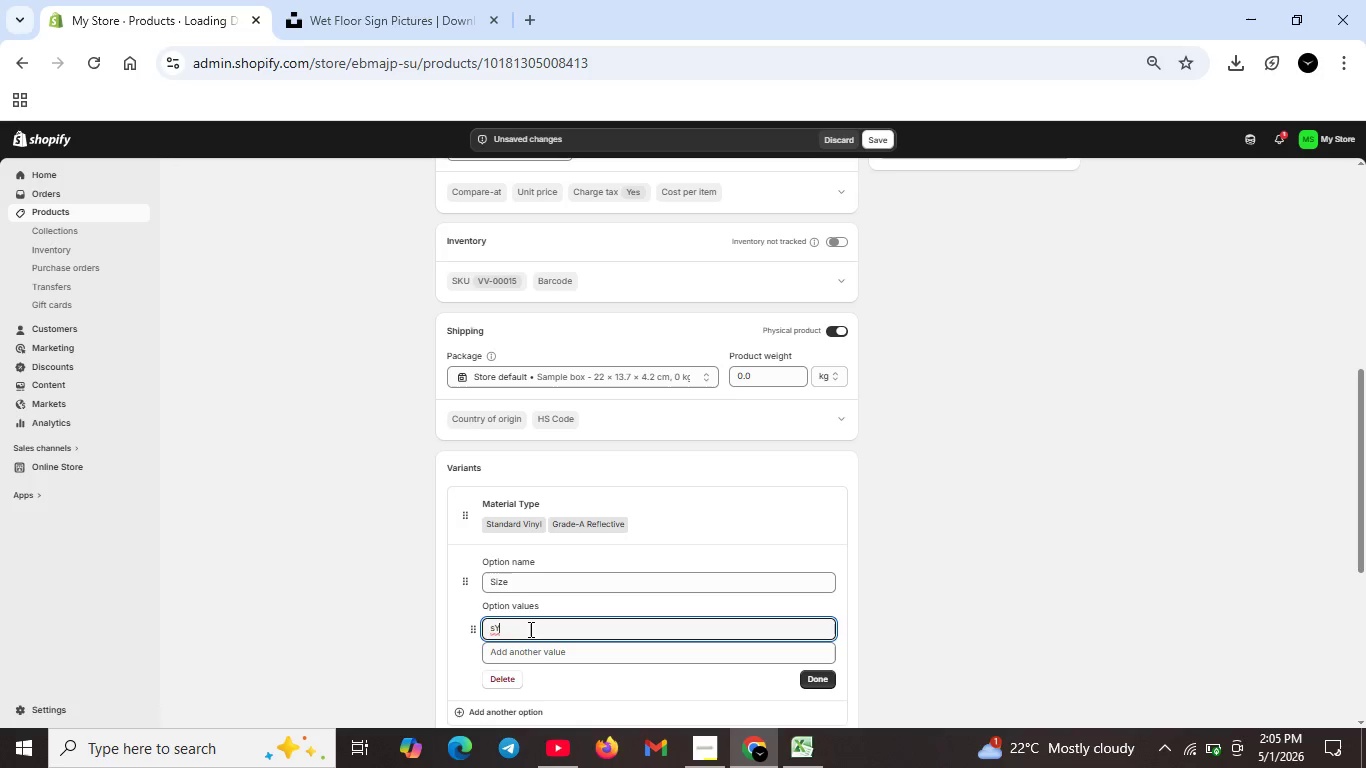 
scroll: coordinate [558, 615], scroll_direction: up, amount: 3.0
 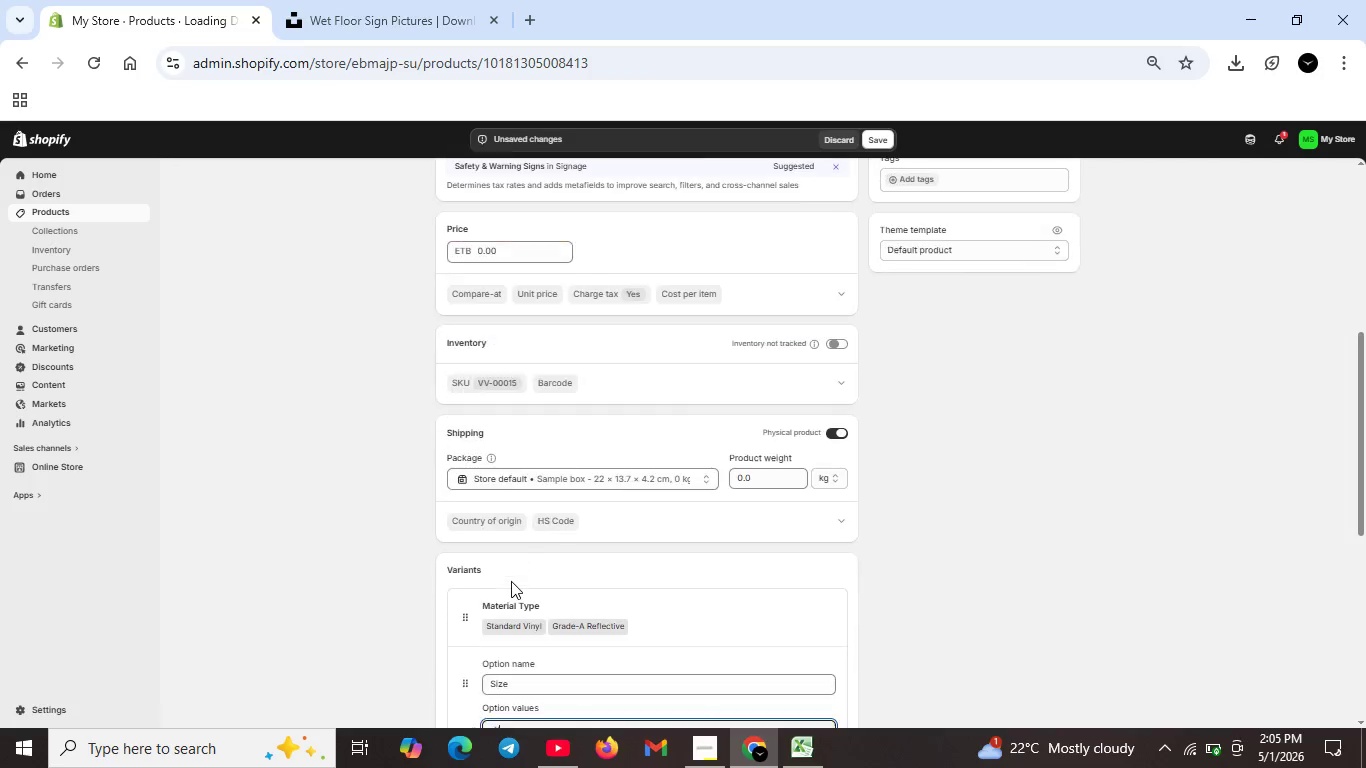 
scroll: coordinate [511, 581], scroll_direction: down, amount: 4.0
 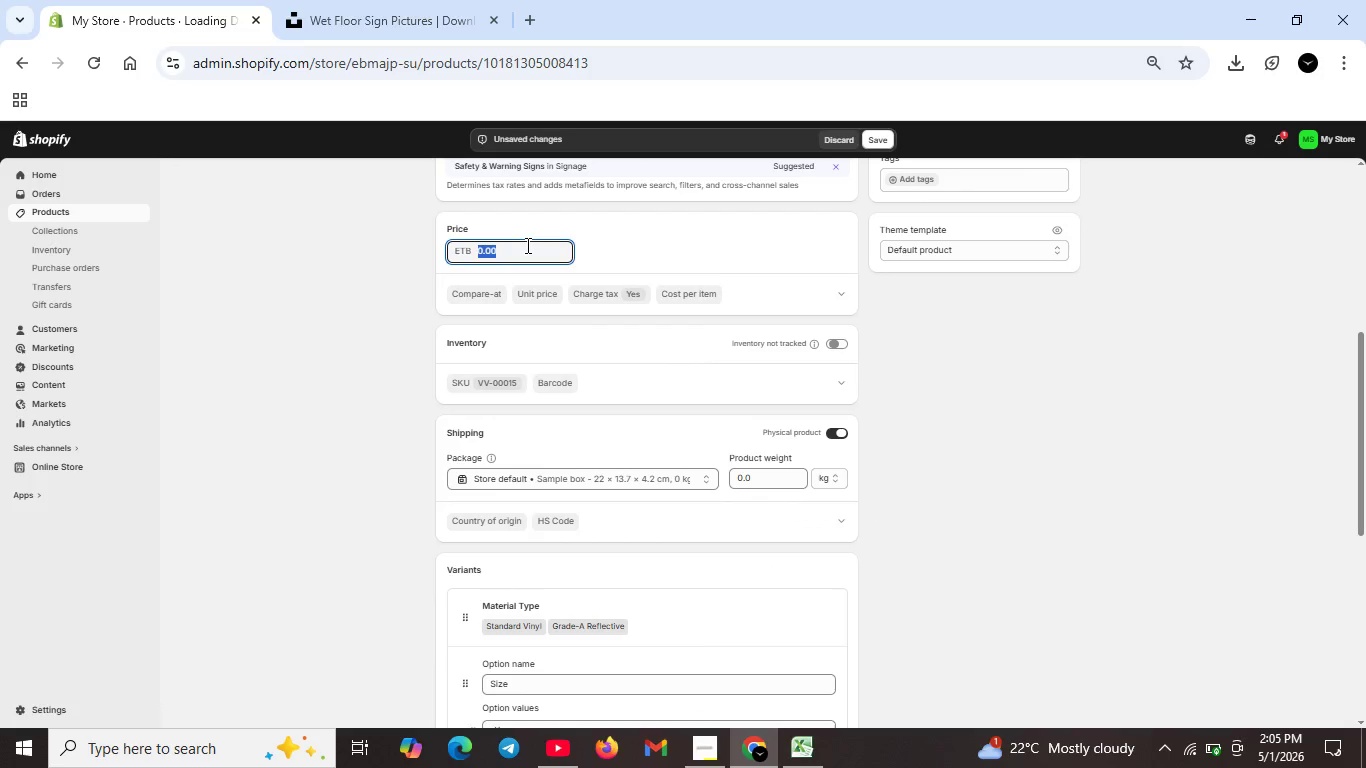 
double_click([526, 245])
 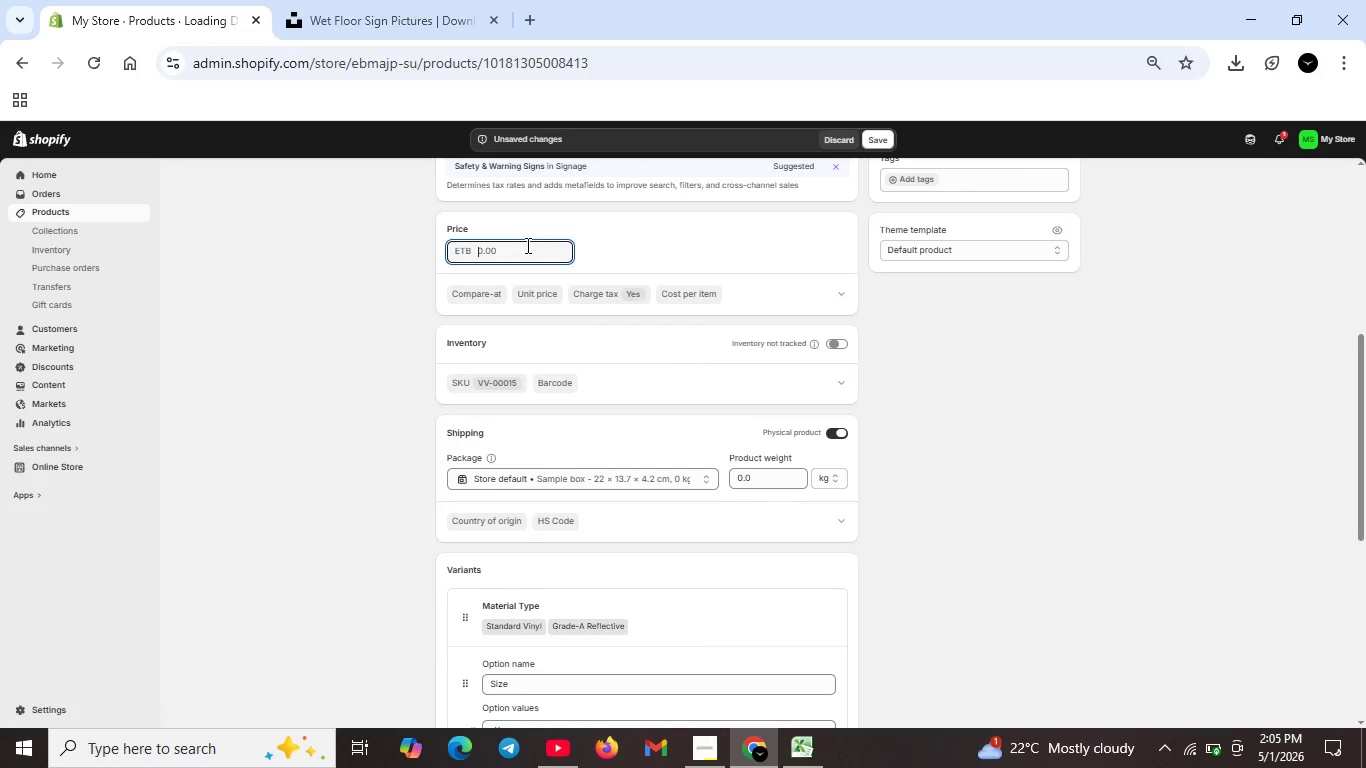 
key(Backspace)
type(56.00)
 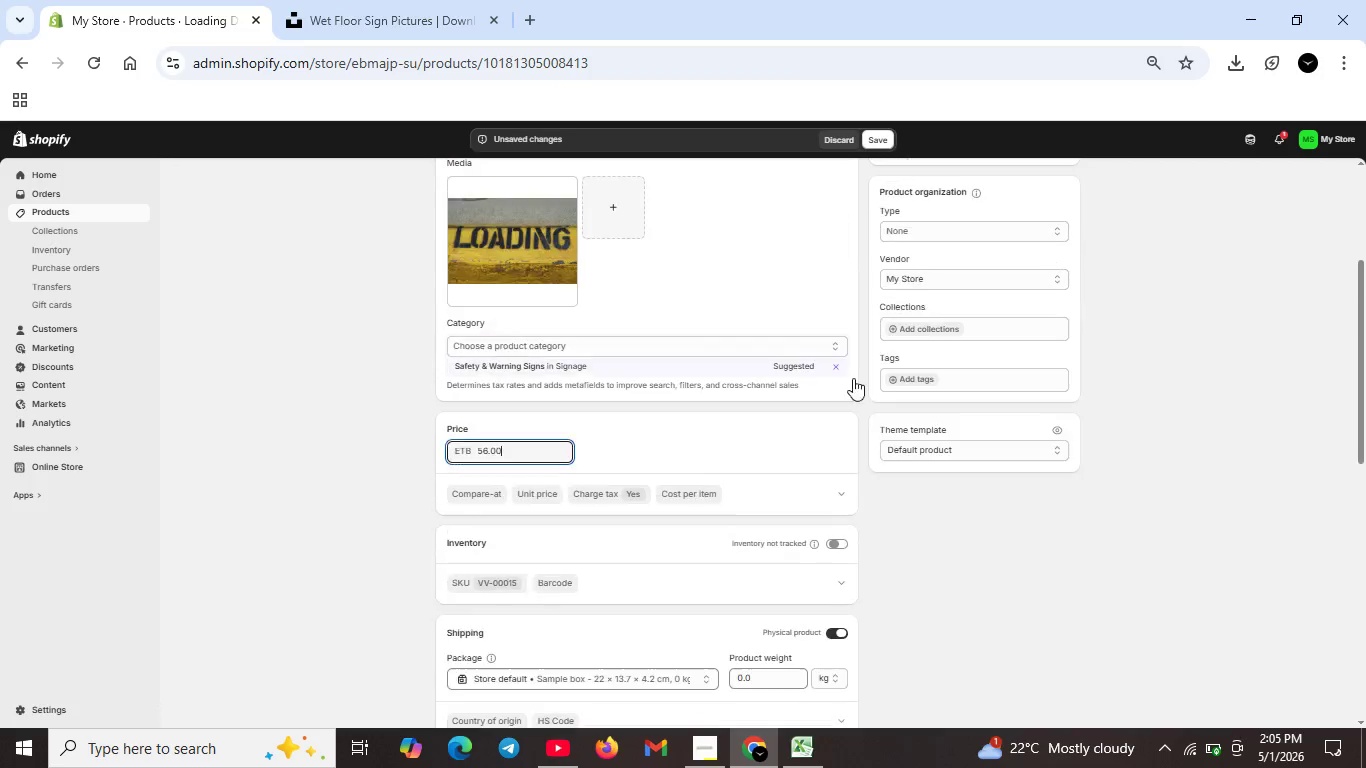 
scroll: coordinate [870, 479], scroll_direction: none, amount: 0.0
 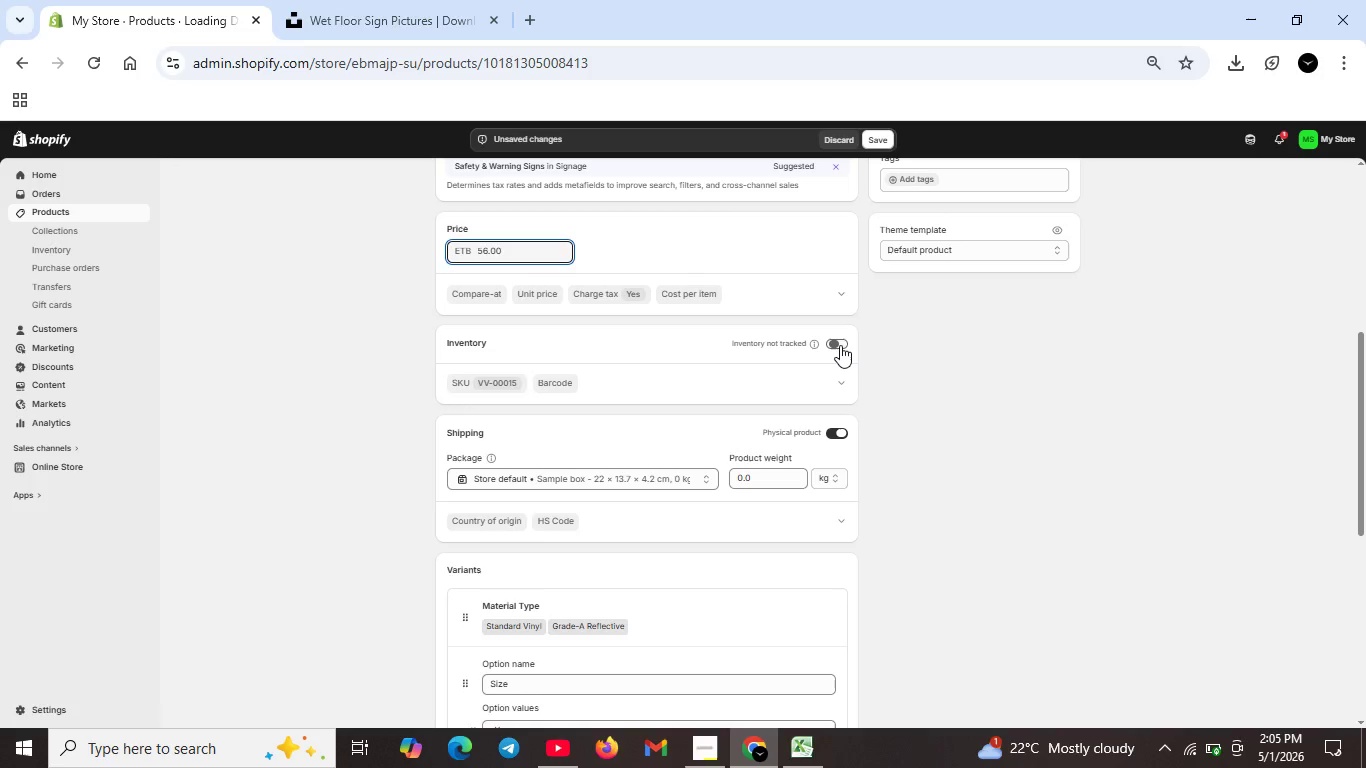 
left_click([840, 345])
 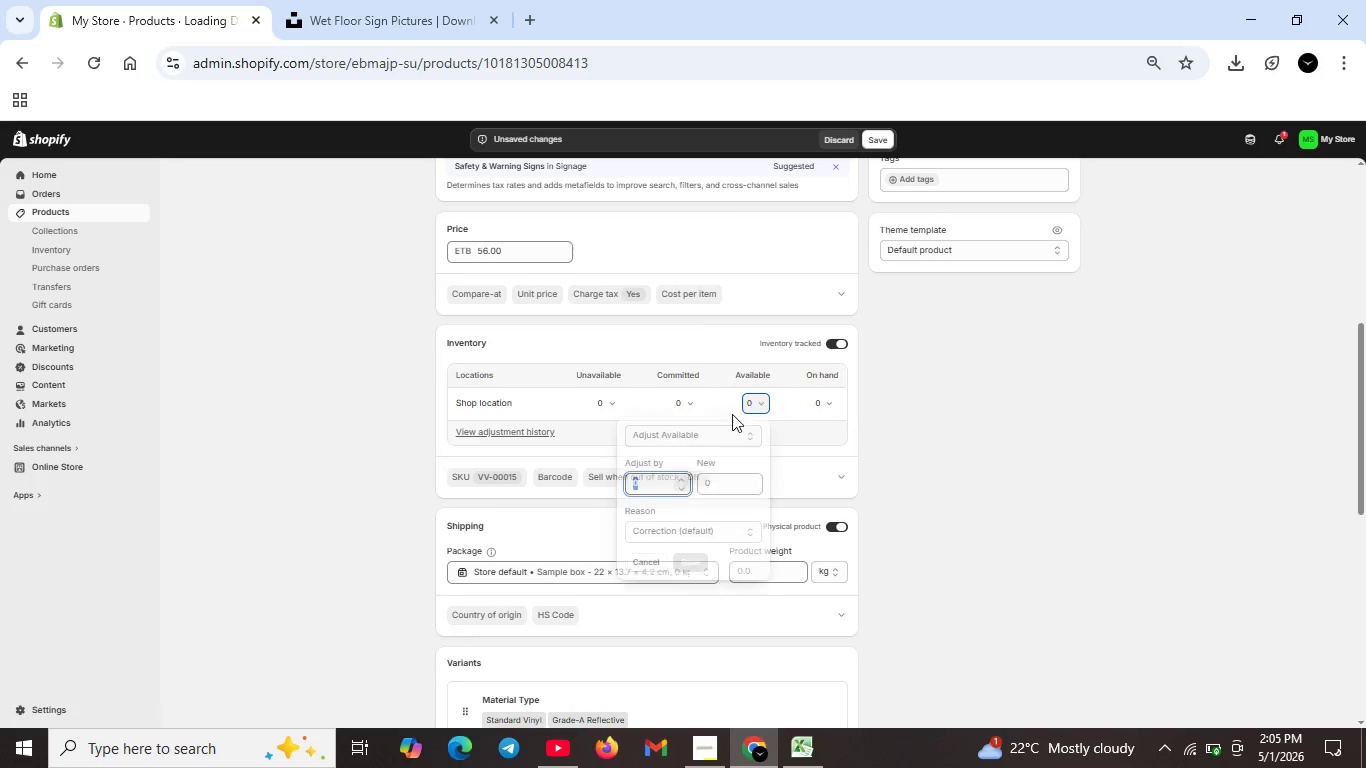 
left_click([761, 403])
 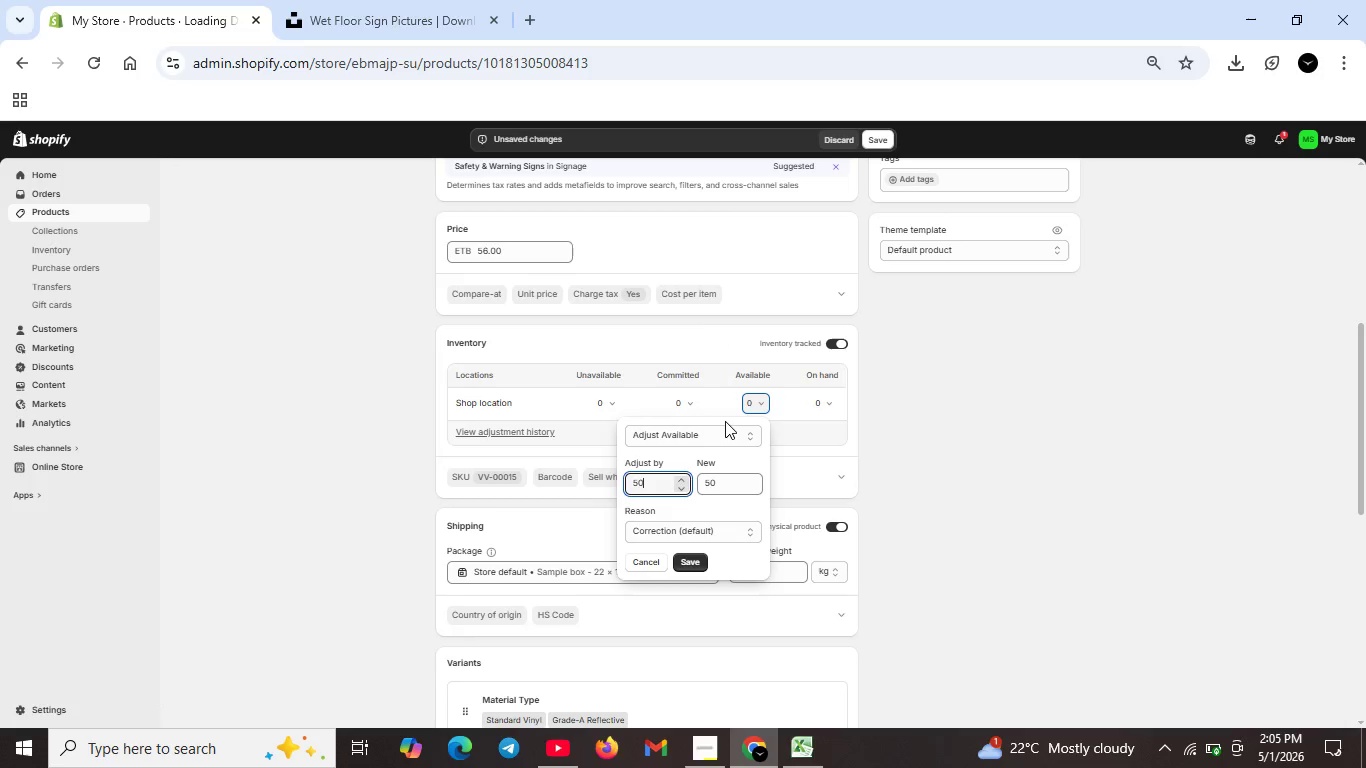 
key(Backspace)
type(50)
 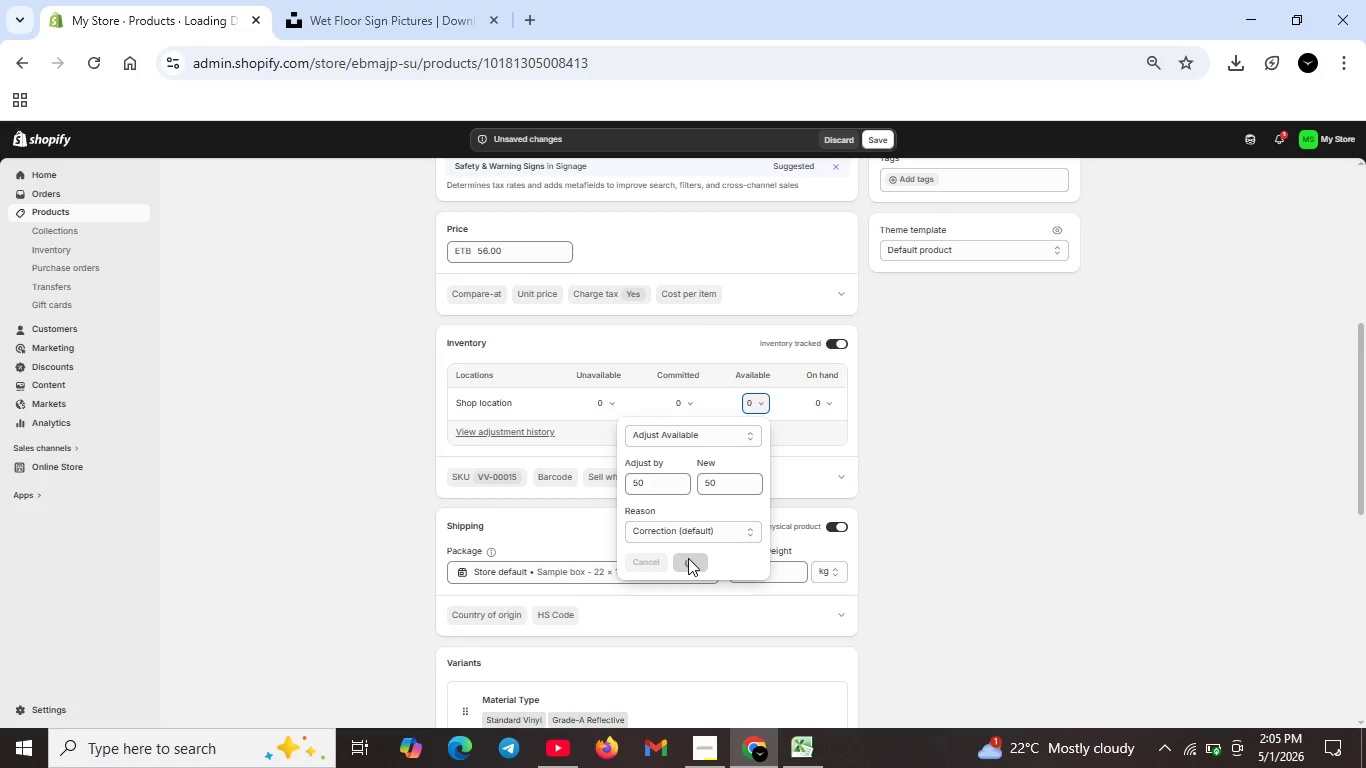 
left_click([688, 558])
 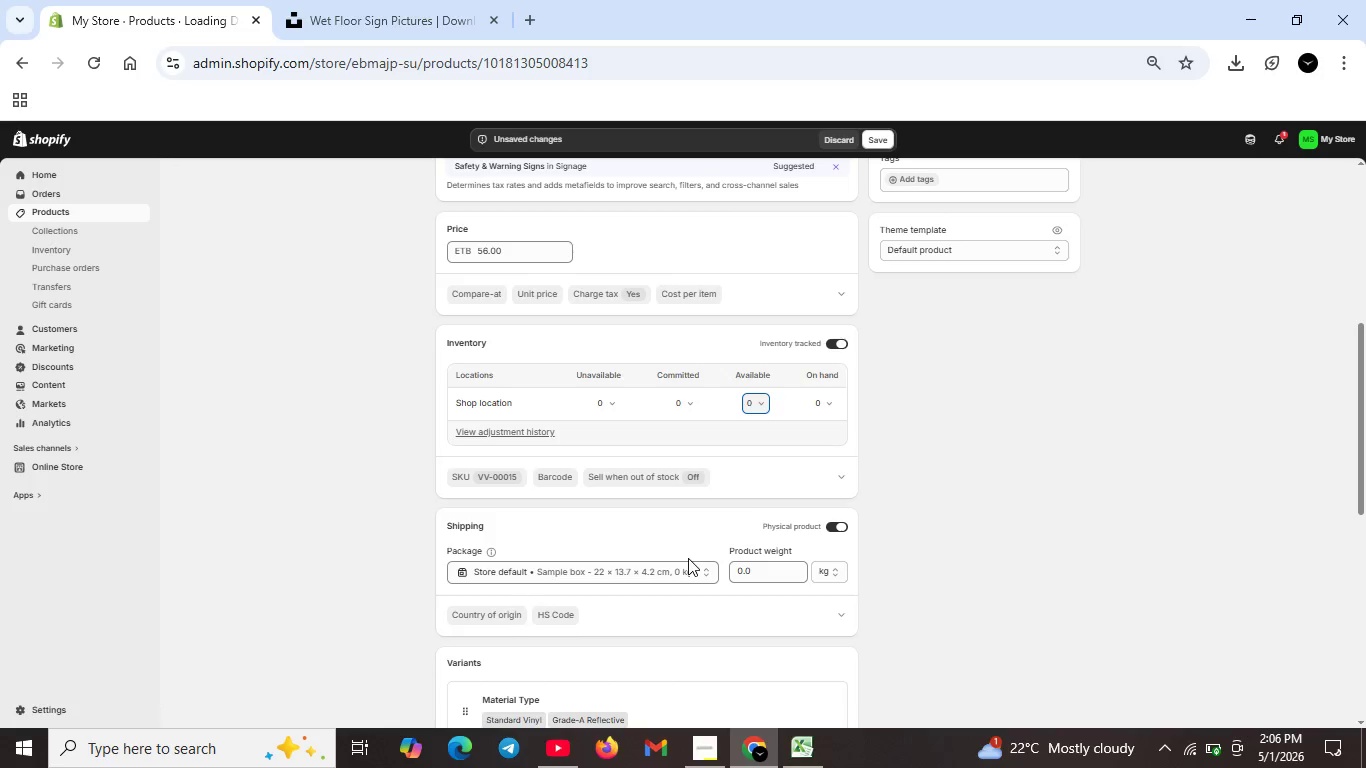 
wait(66.27)
 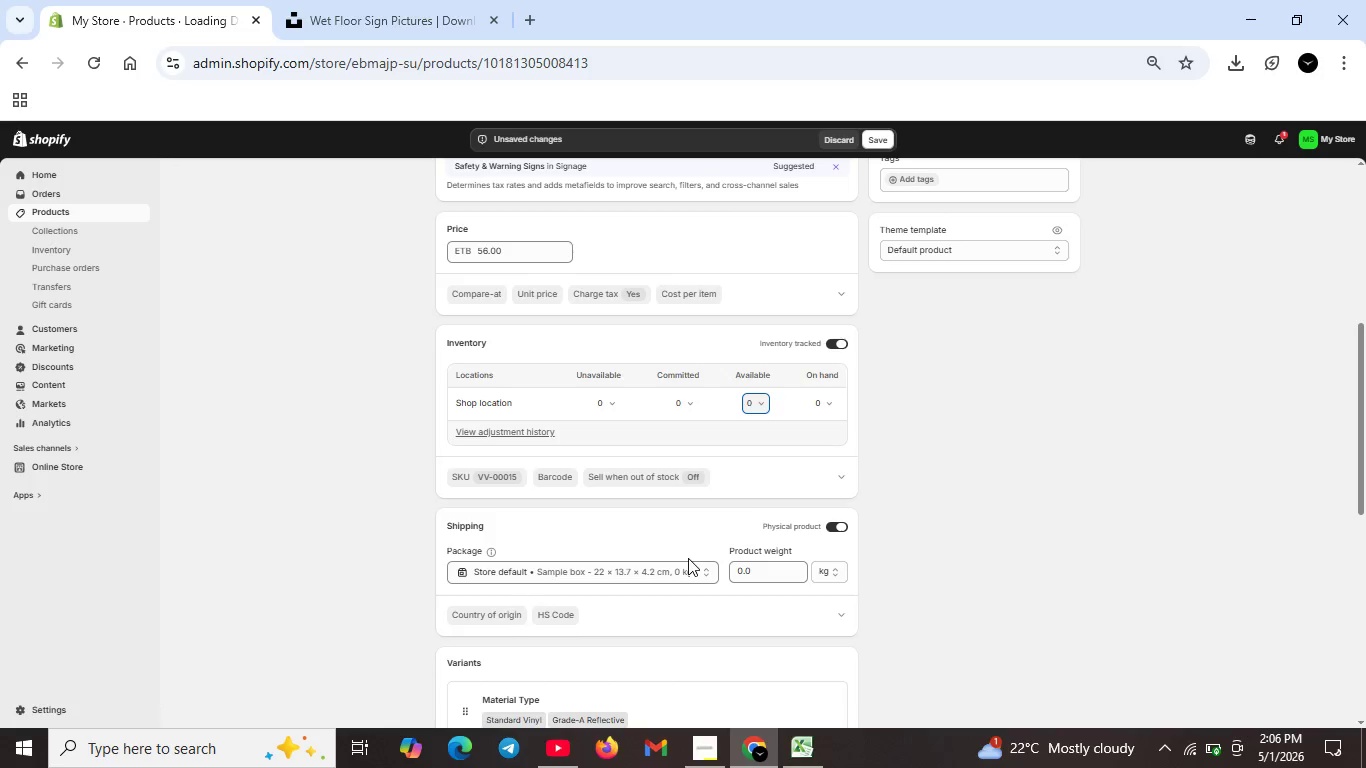 
left_click([751, 402])
 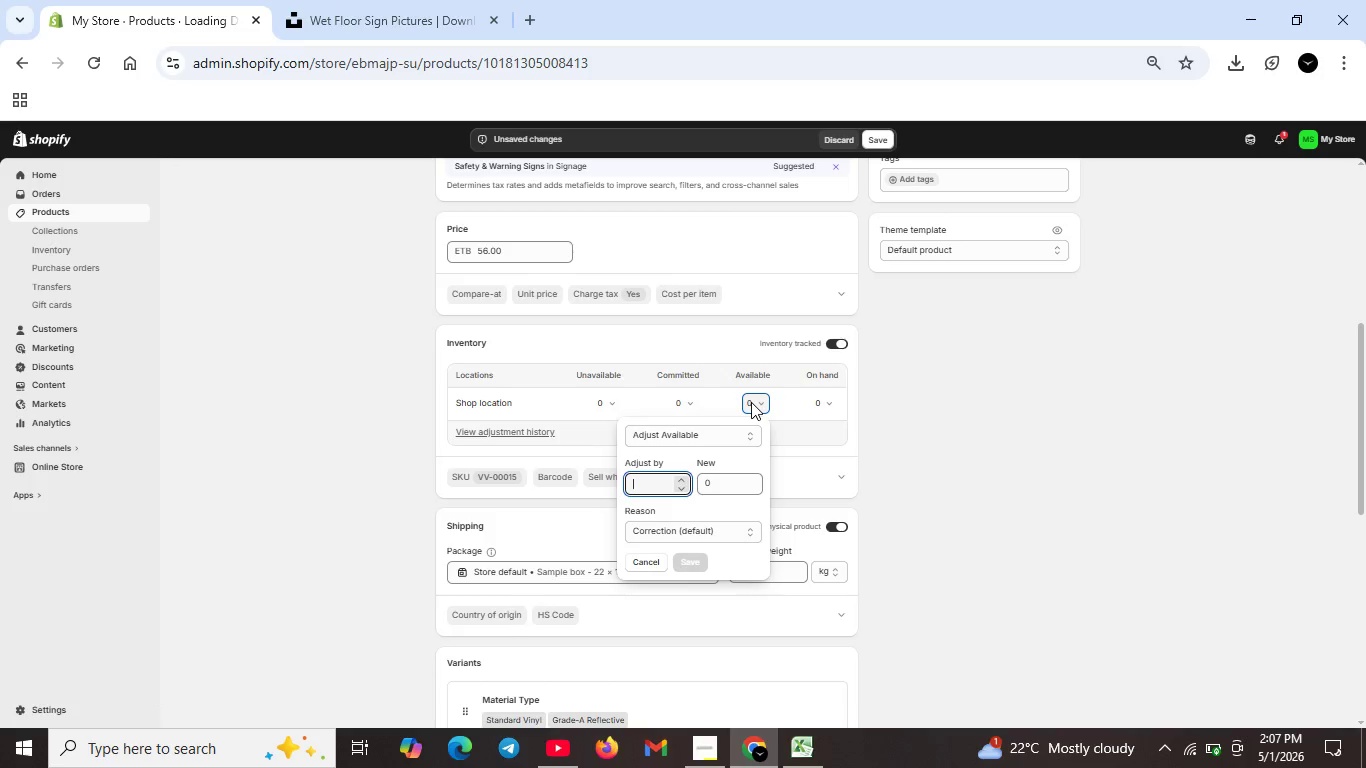 
key(Backspace)
type(05)
 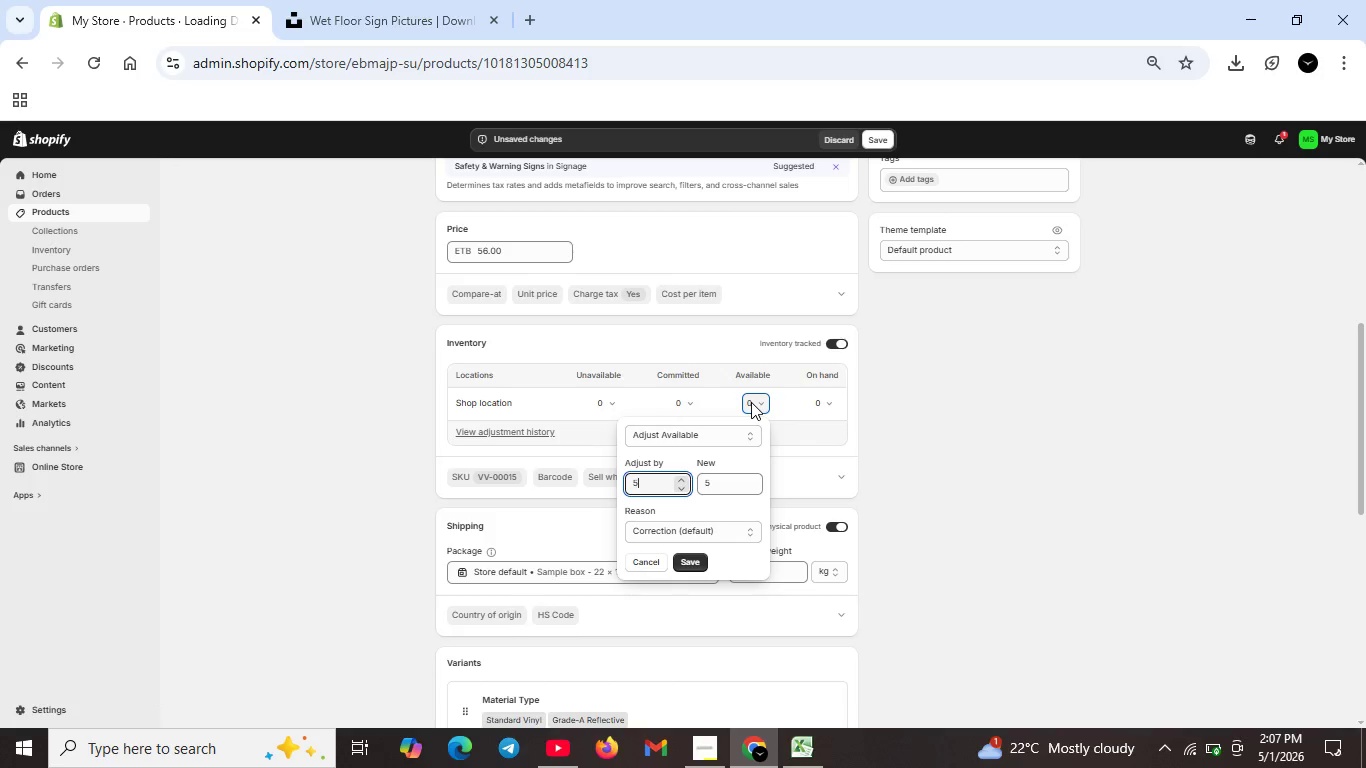 
wait(40.42)
 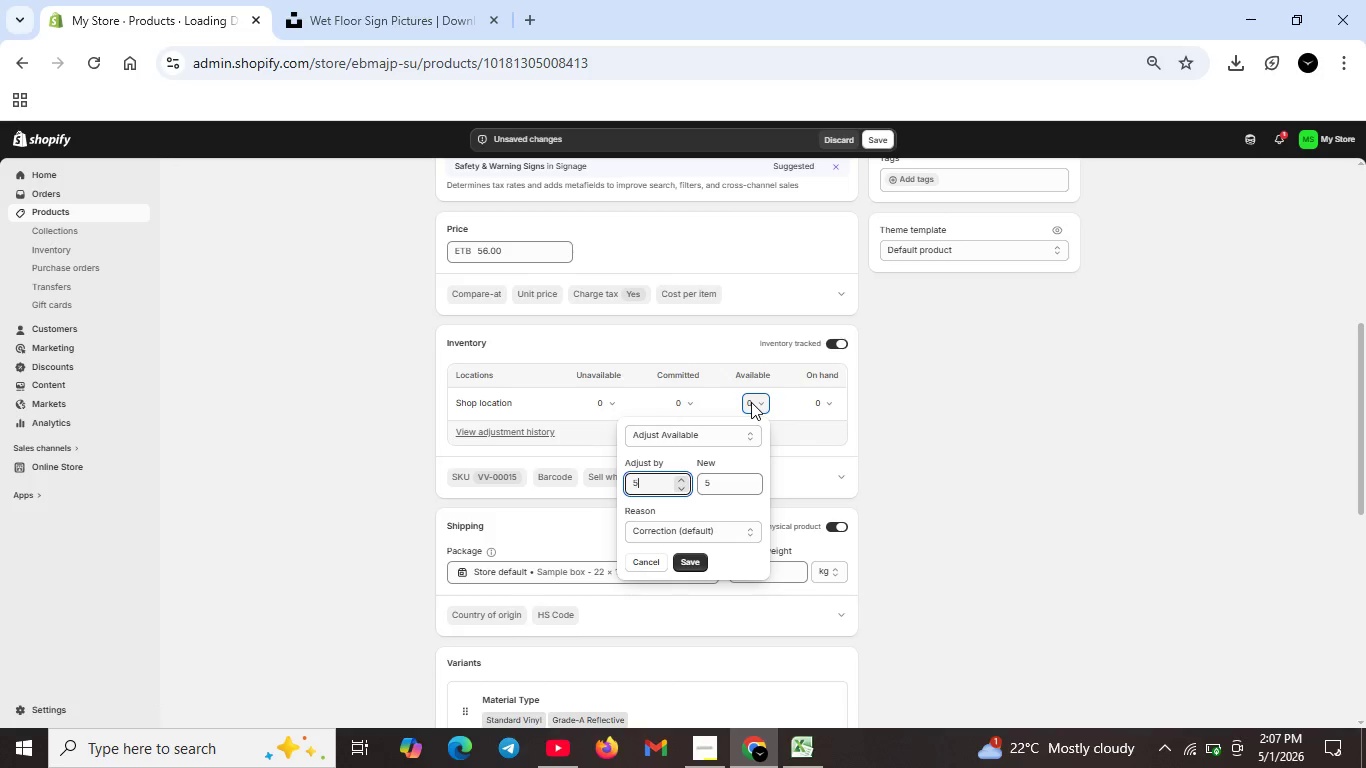 
key(0)
 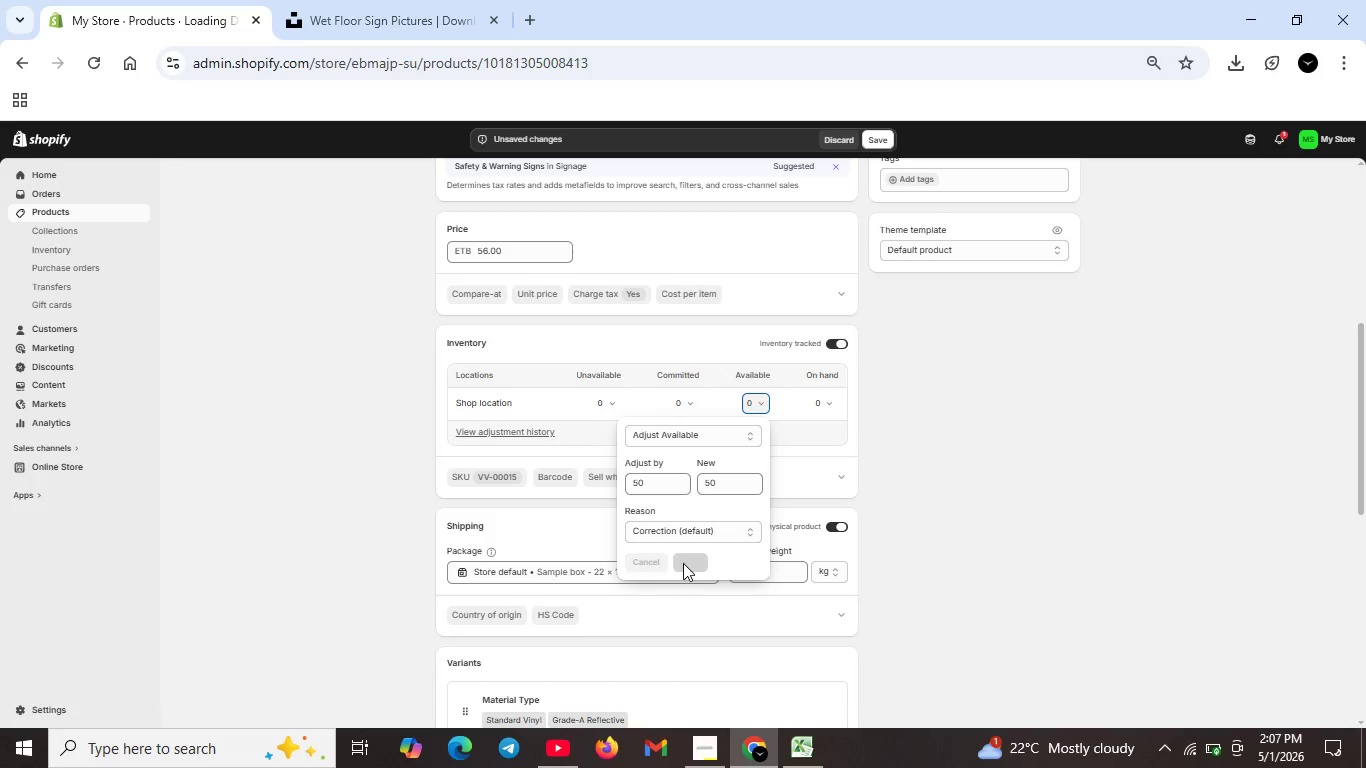 
left_click([684, 563])
 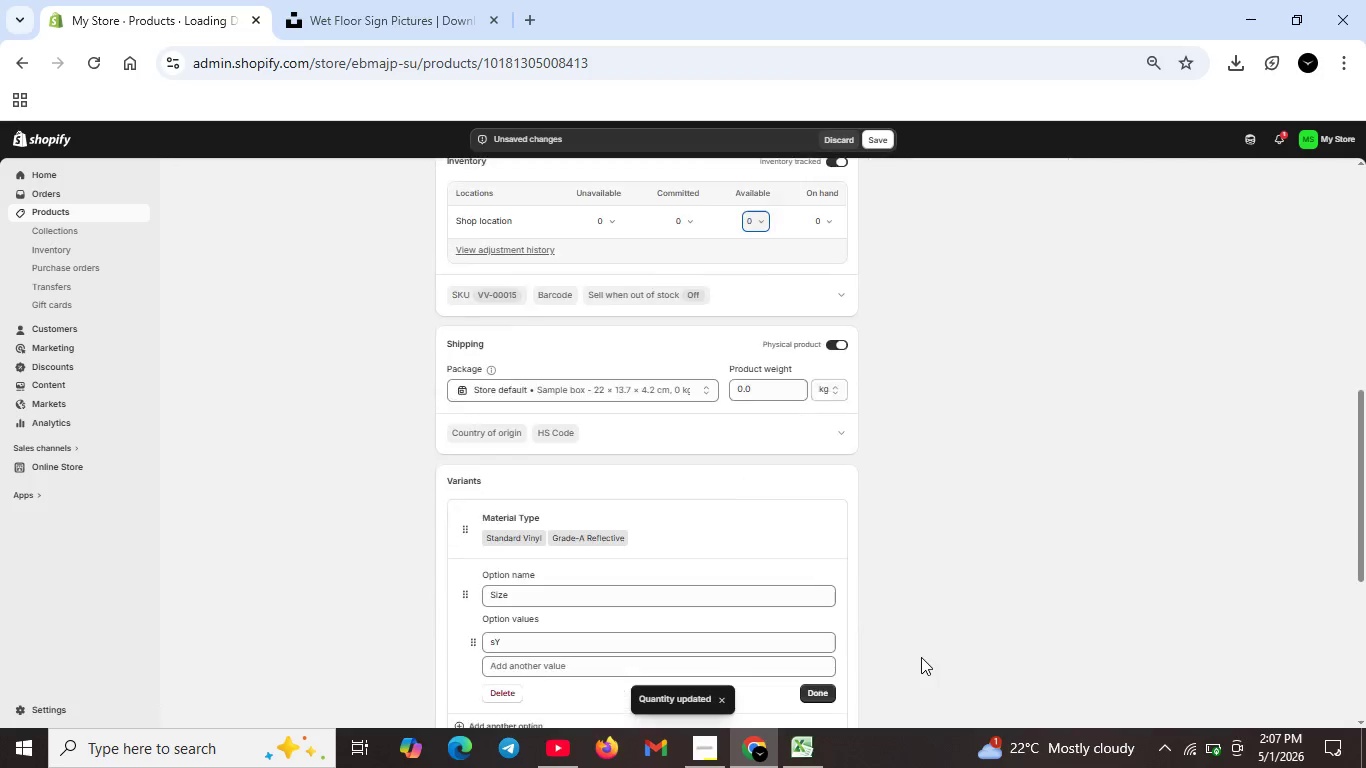 
scroll: coordinate [921, 657], scroll_direction: down, amount: 2.0